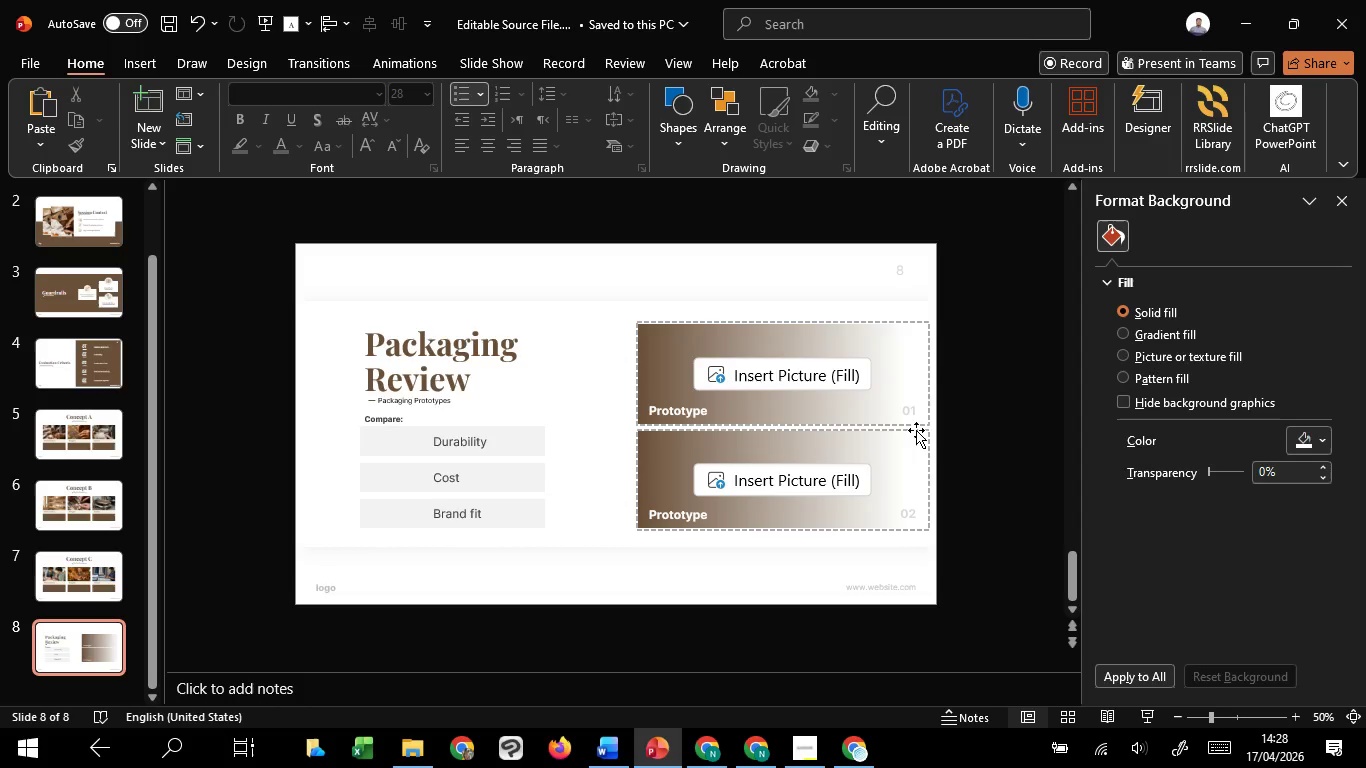 
key(Meta+Shift+S)
 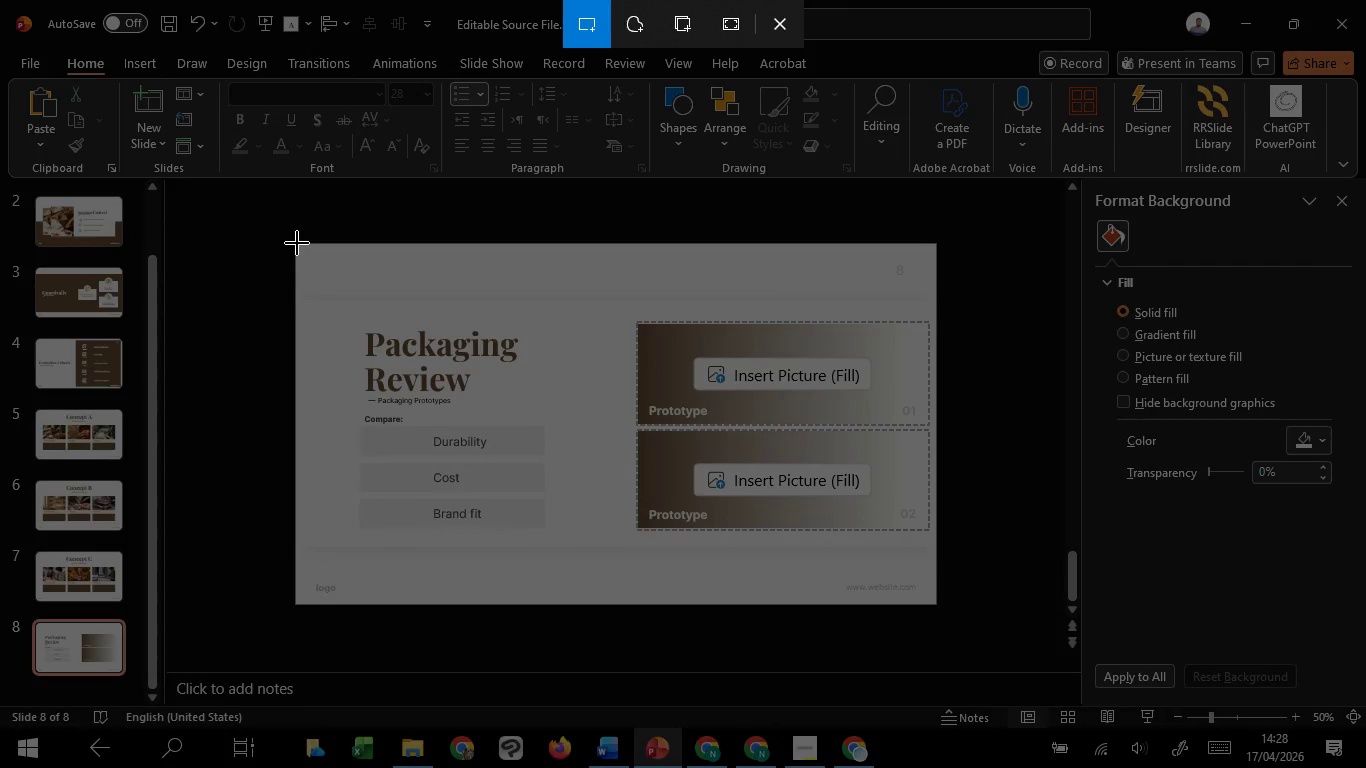 
left_click_drag(start_coordinate=[297, 242], to_coordinate=[934, 598])
 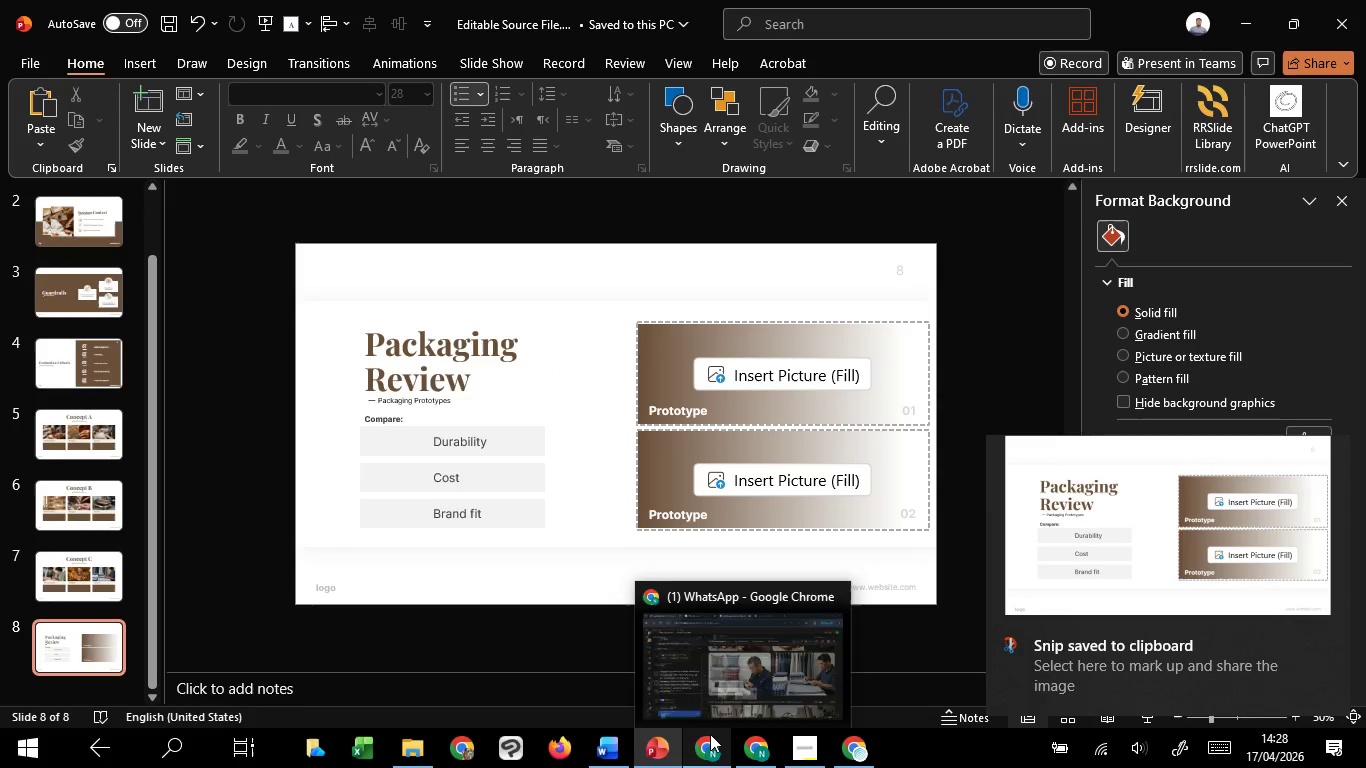 
left_click([733, 650])
 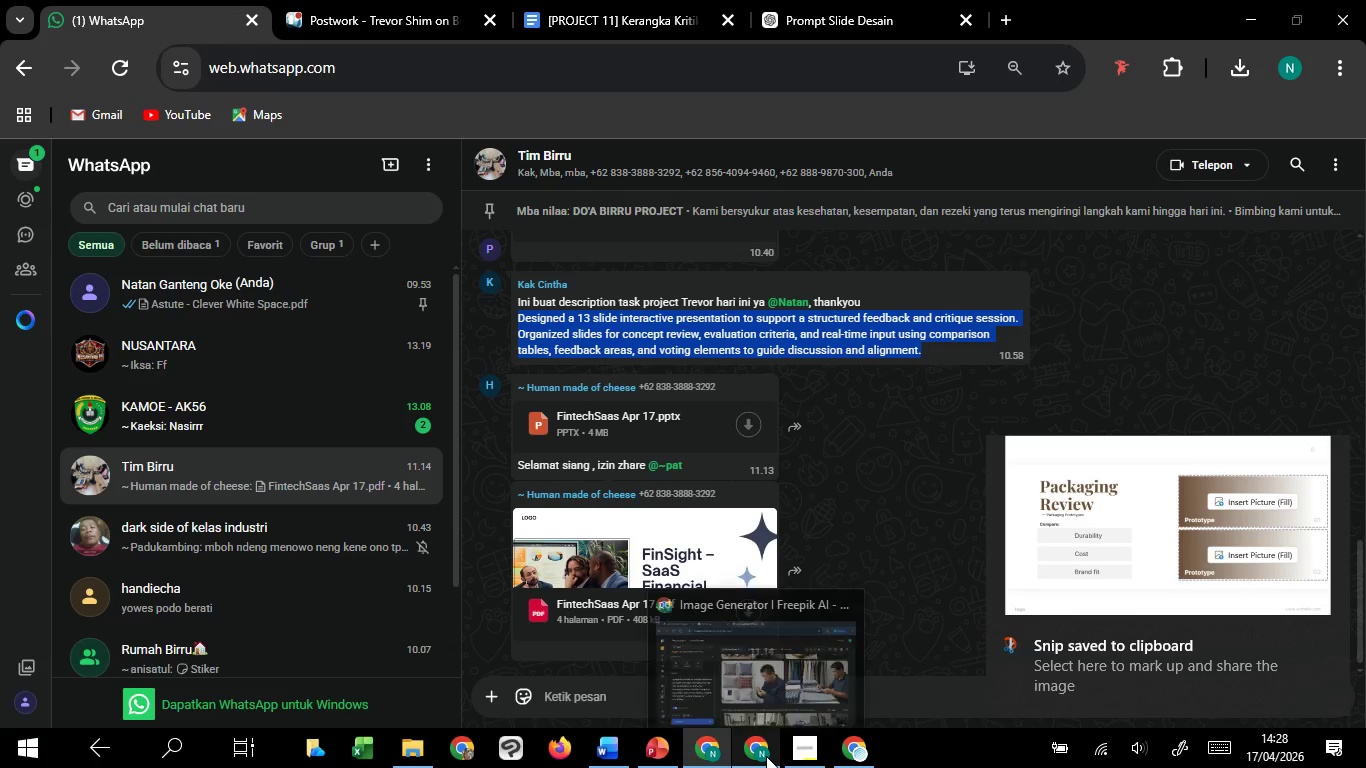 
left_click([768, 700])
 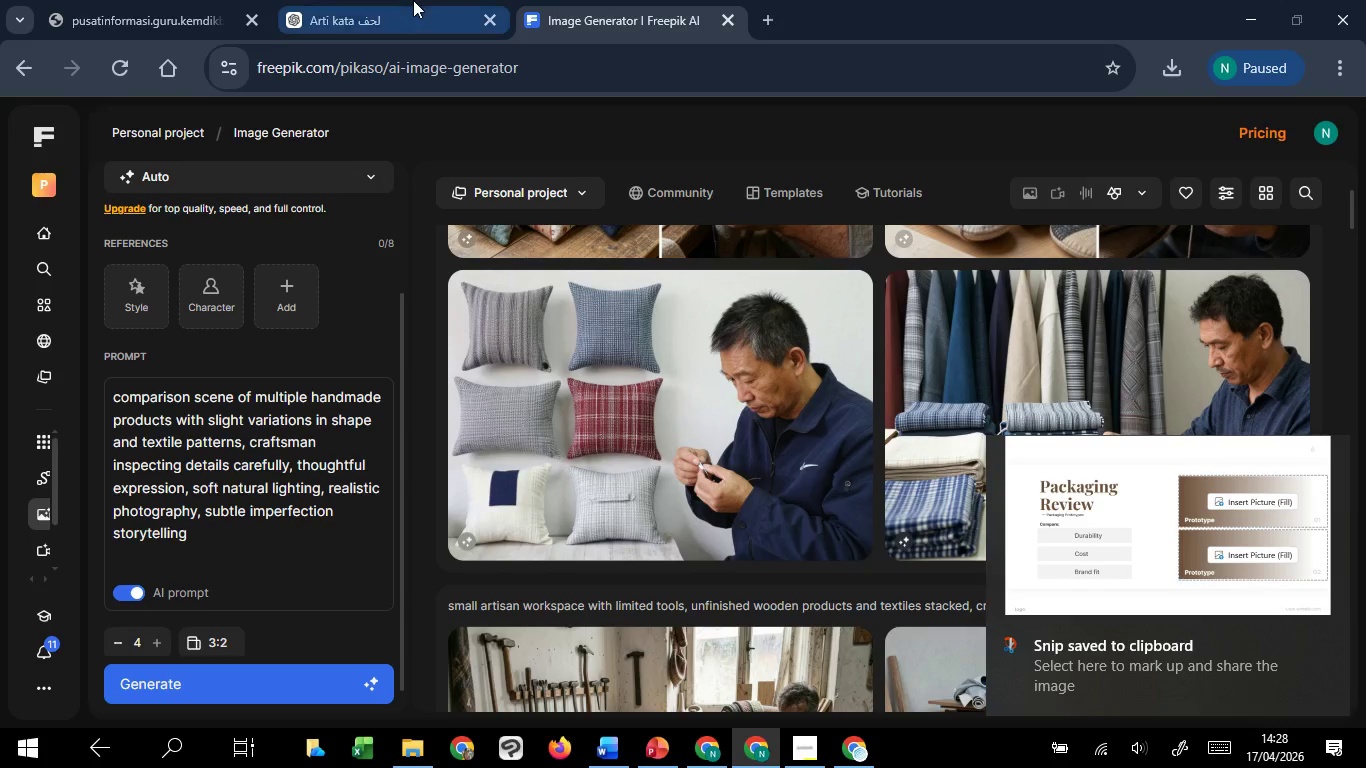 
left_click([412, 0])
 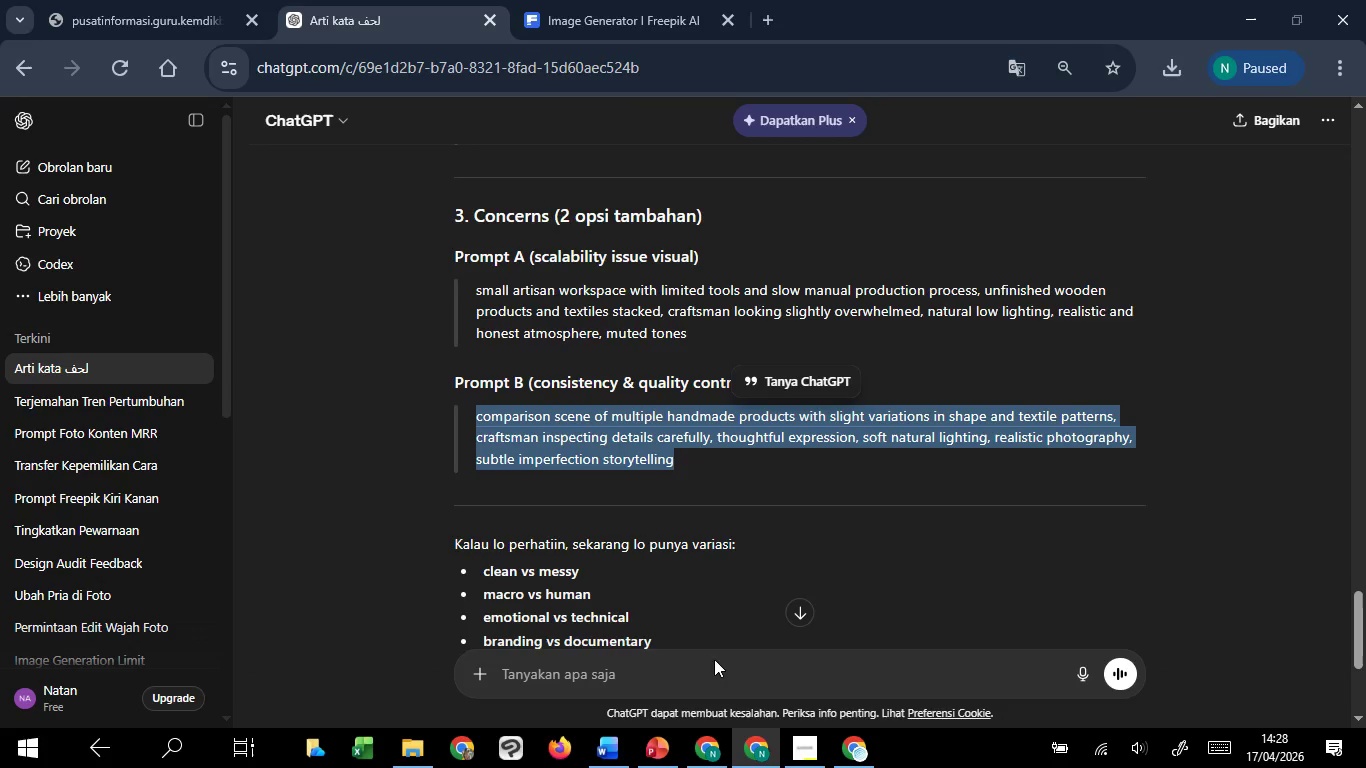 
left_click([650, 677])
 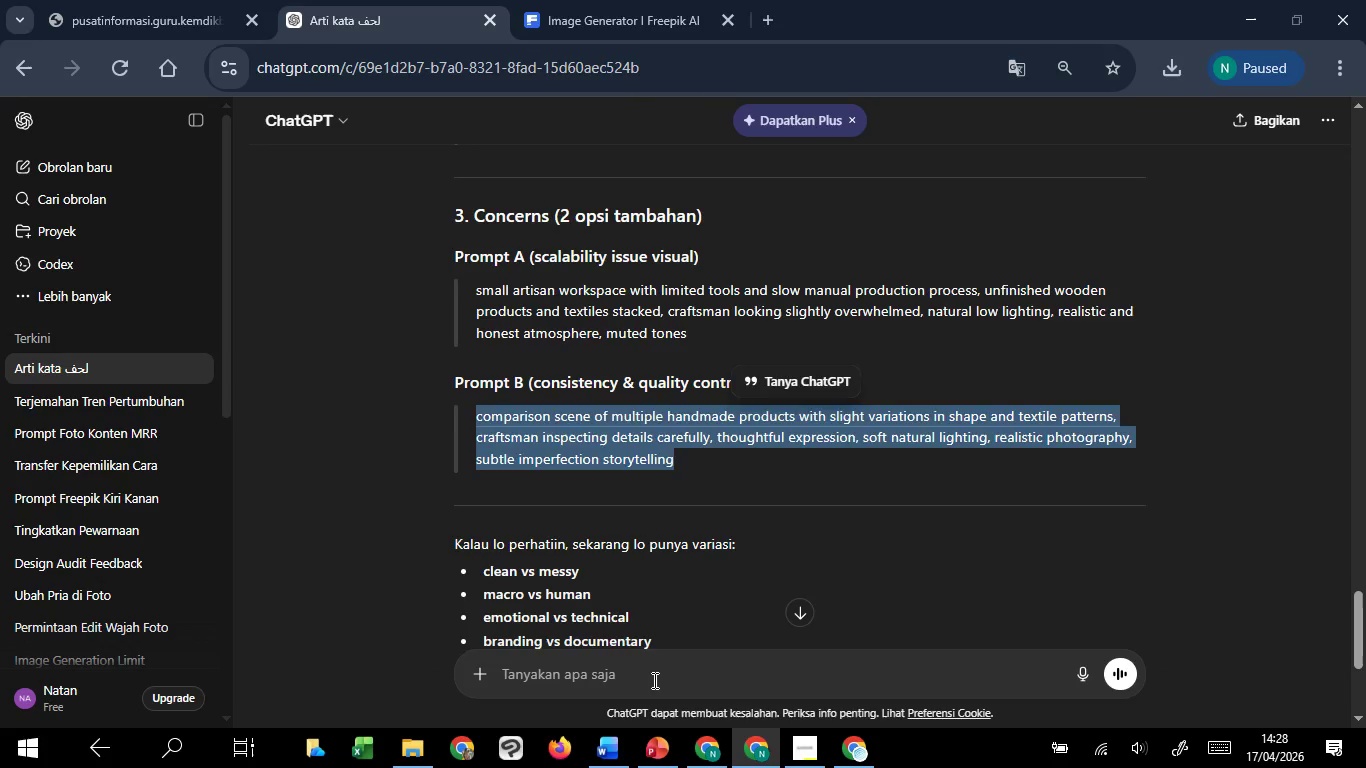 
key(Control+V)
 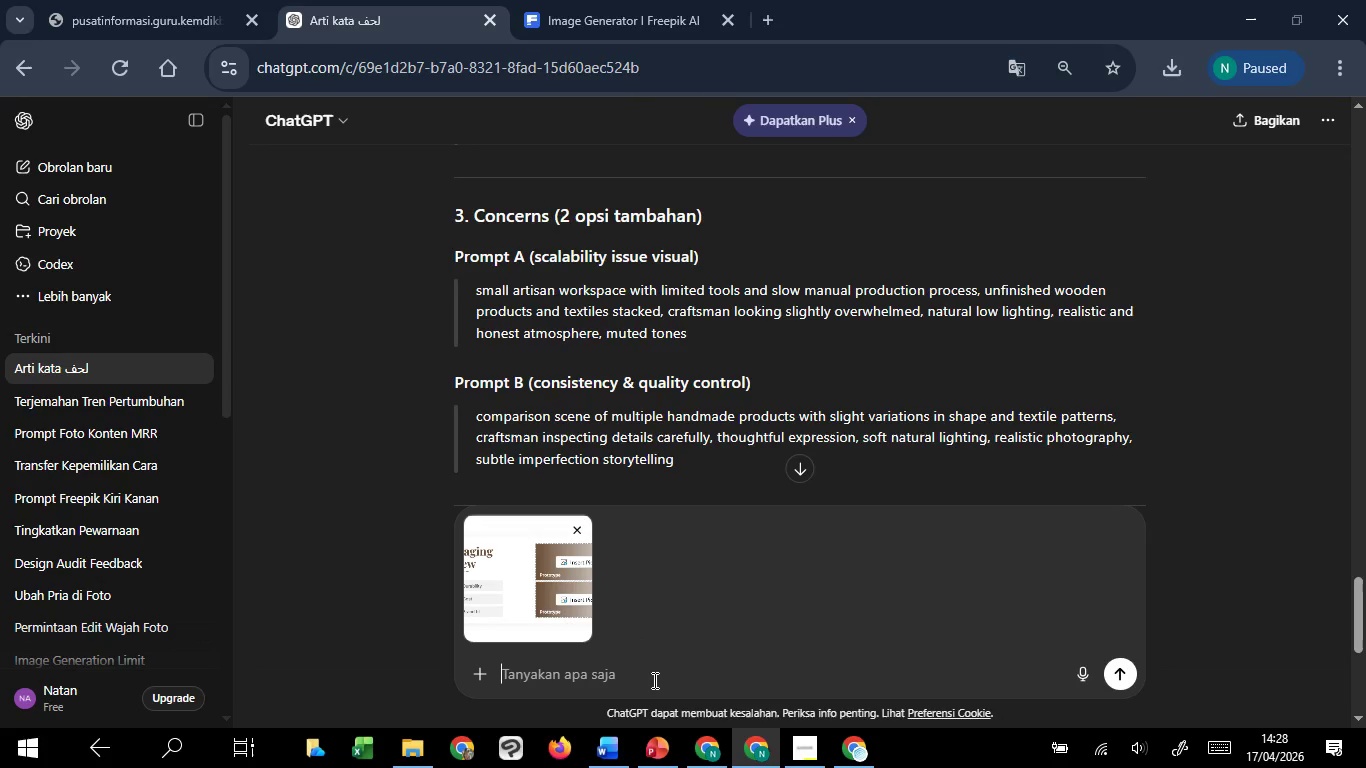 
type(prompt untuk 2 poin dikanan)
 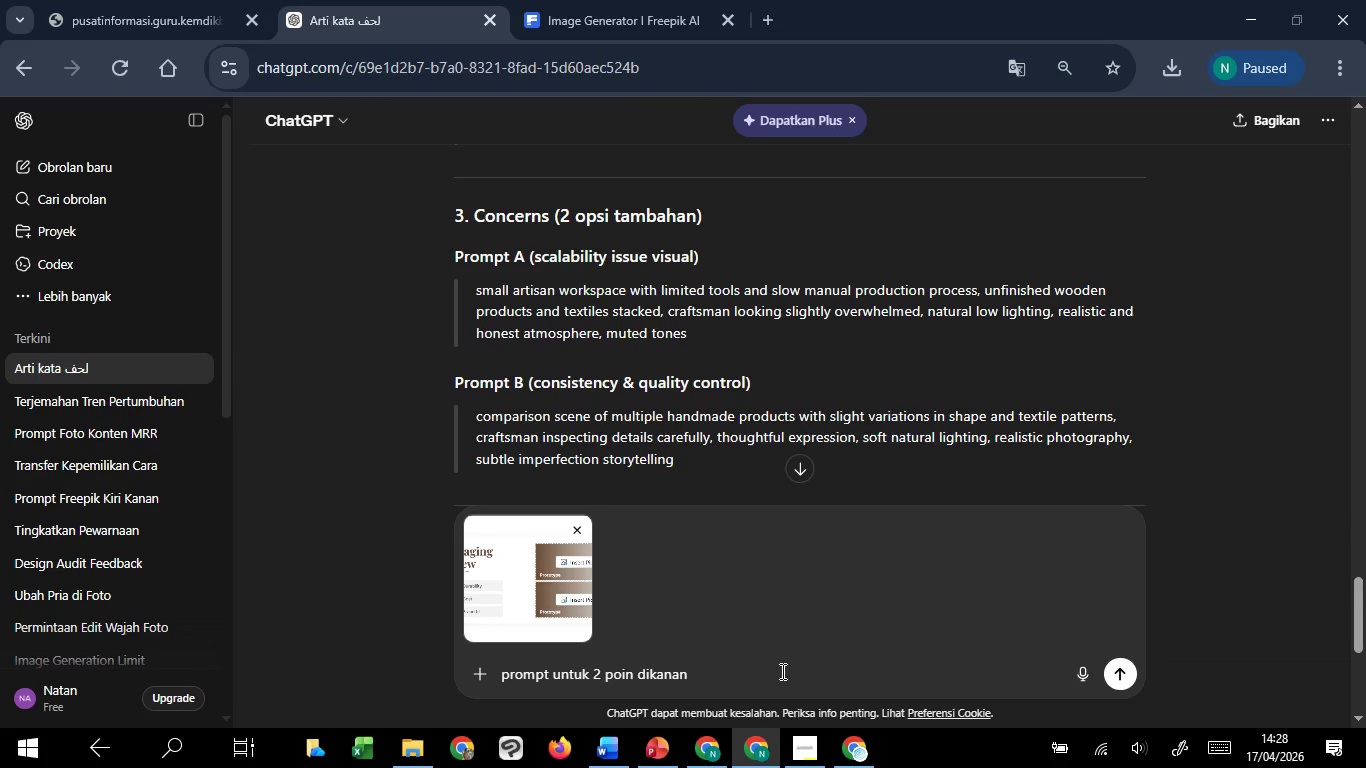 
mouse_move([814, 715])
 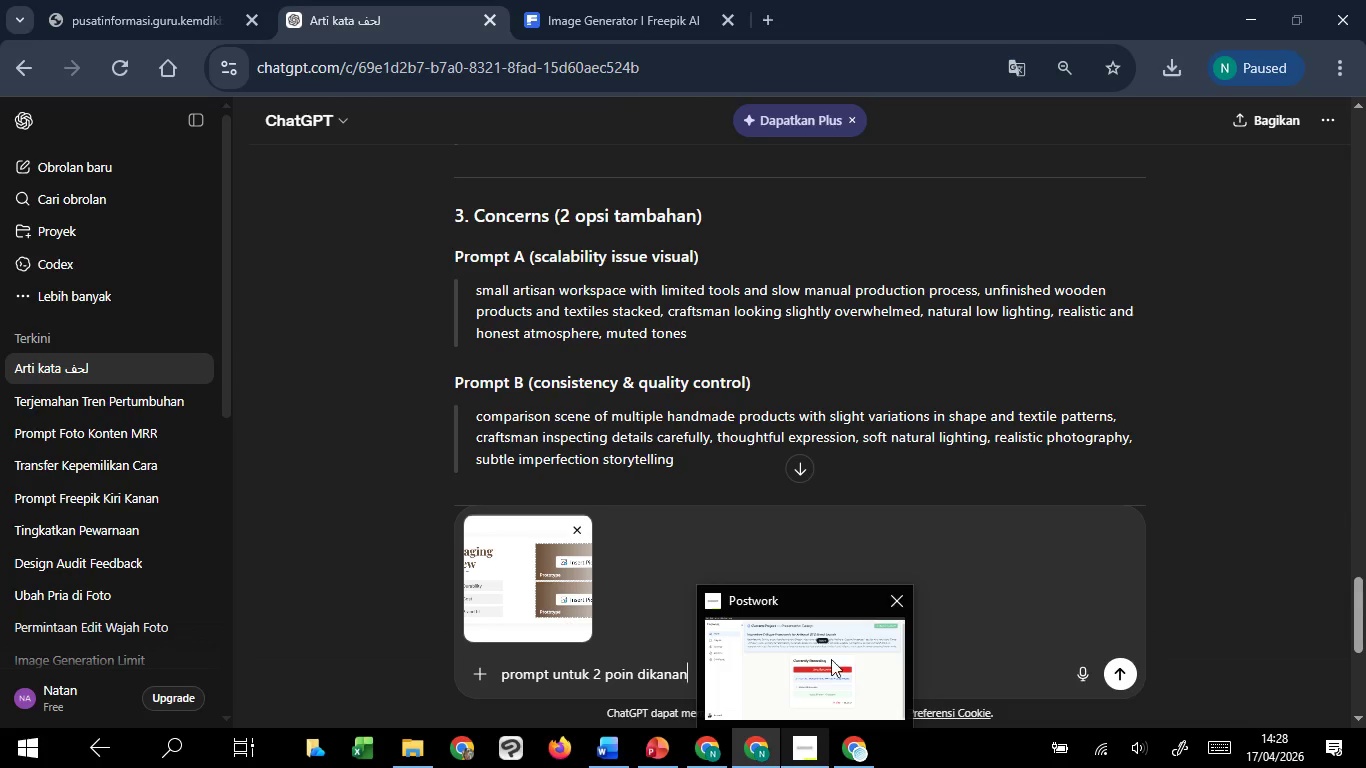 
mouse_move([816, 685])
 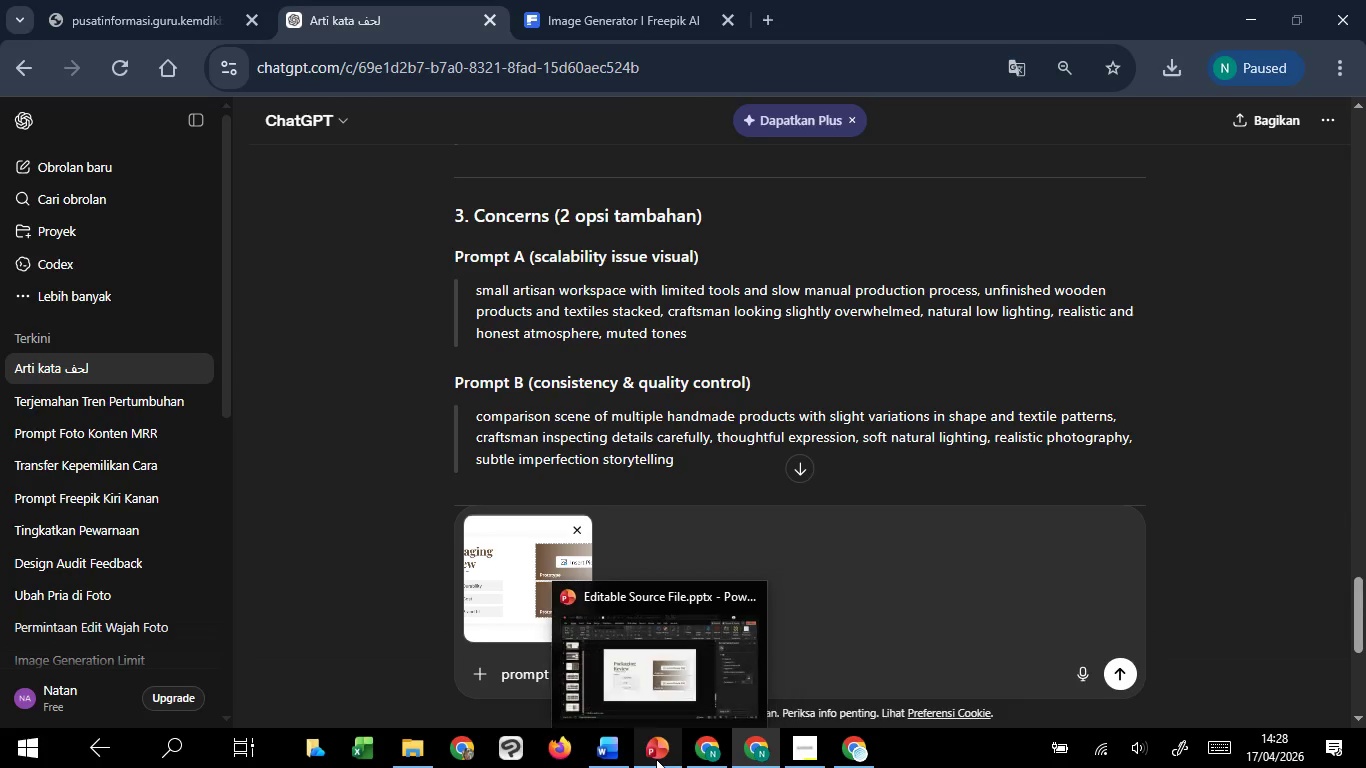 
left_click([661, 670])
 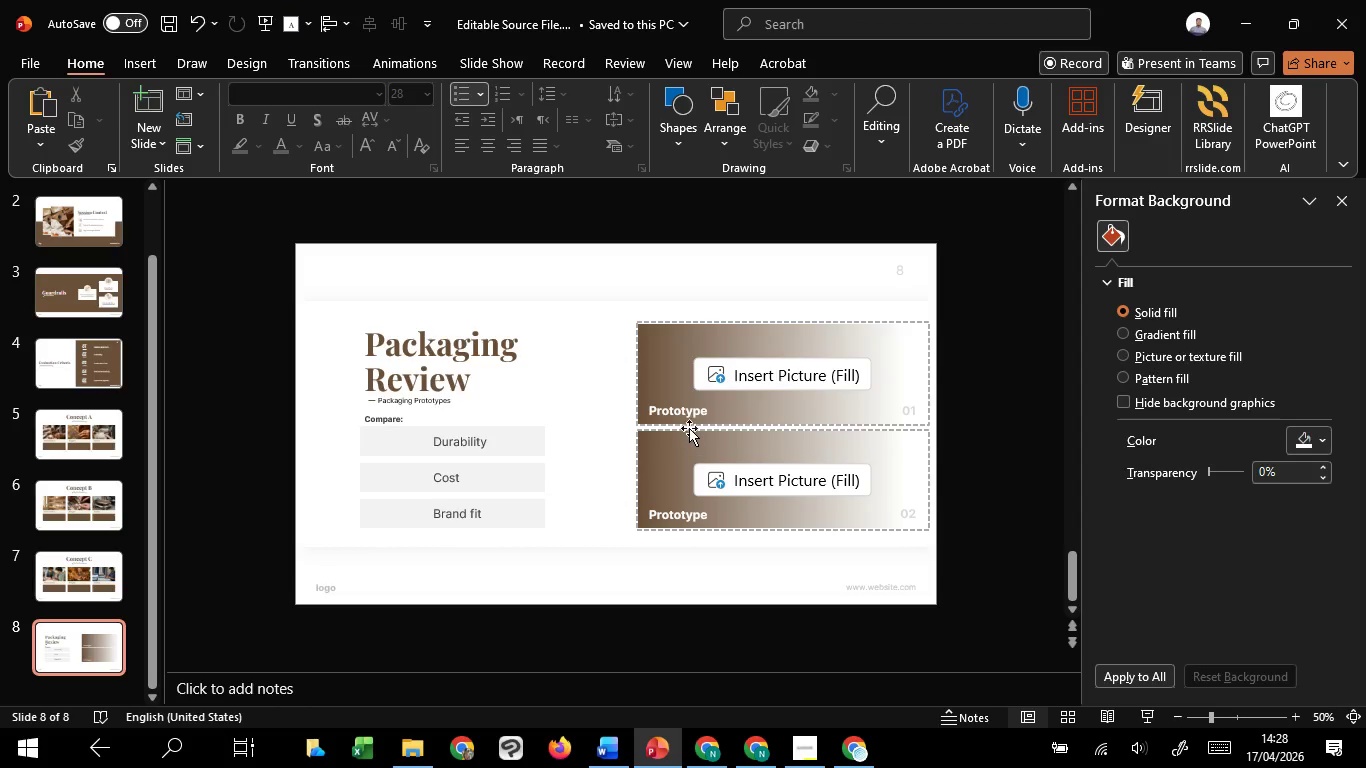 
left_click([680, 413])
 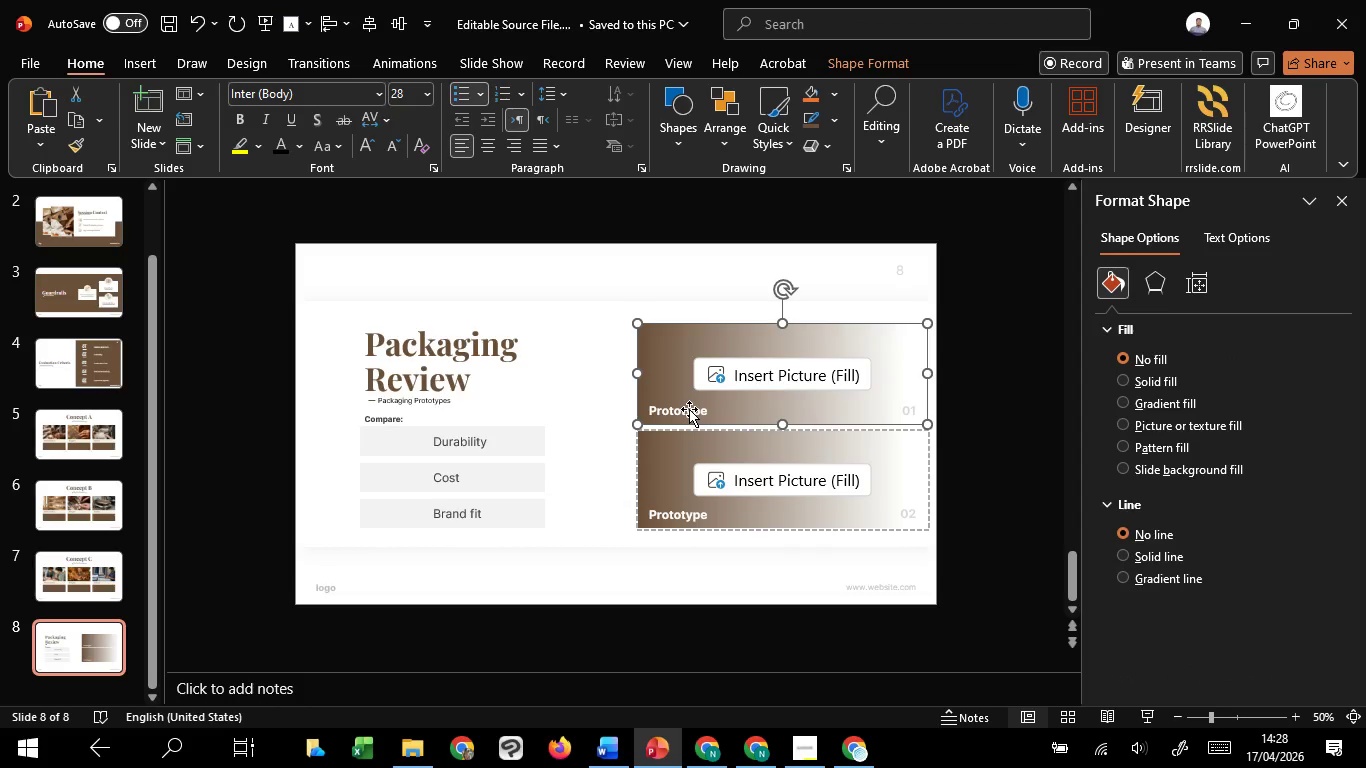 
left_click([689, 409])
 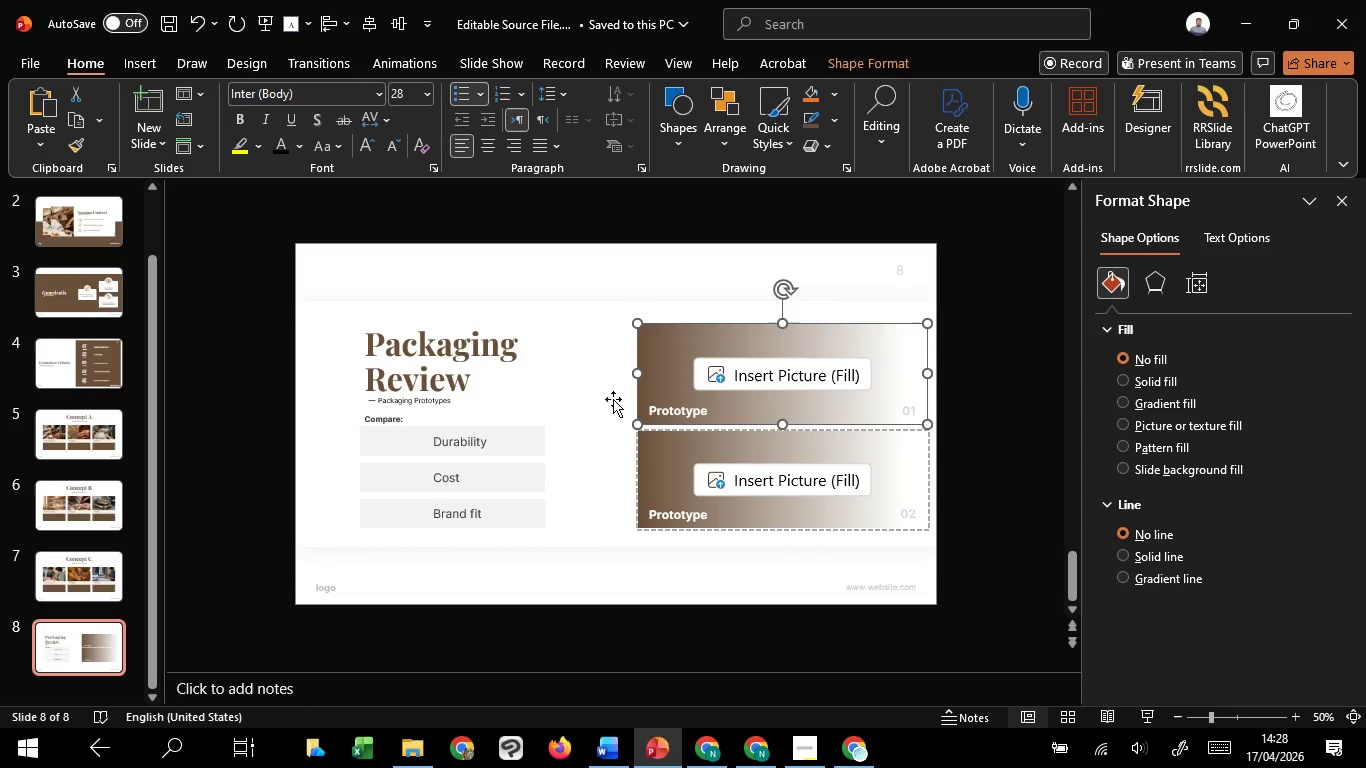 
left_click([613, 399])
 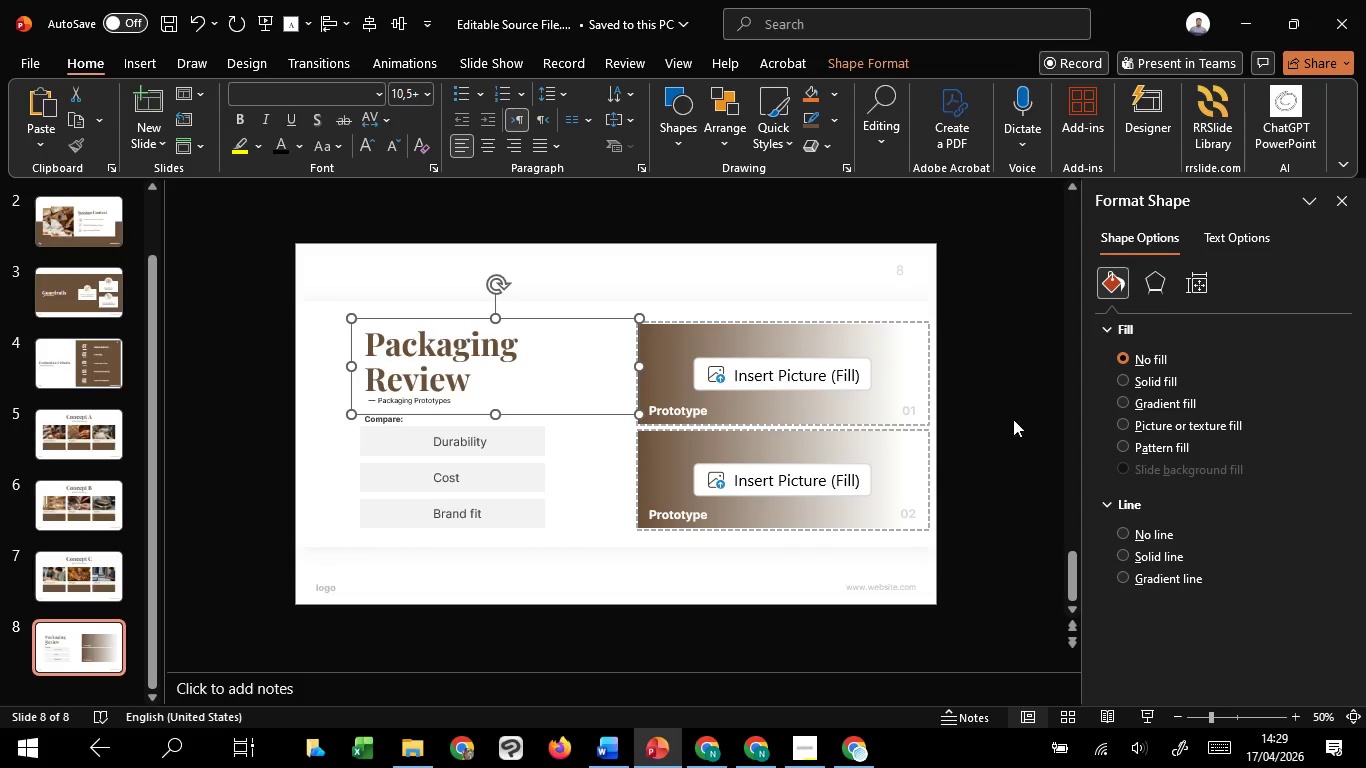 
left_click([1013, 385])
 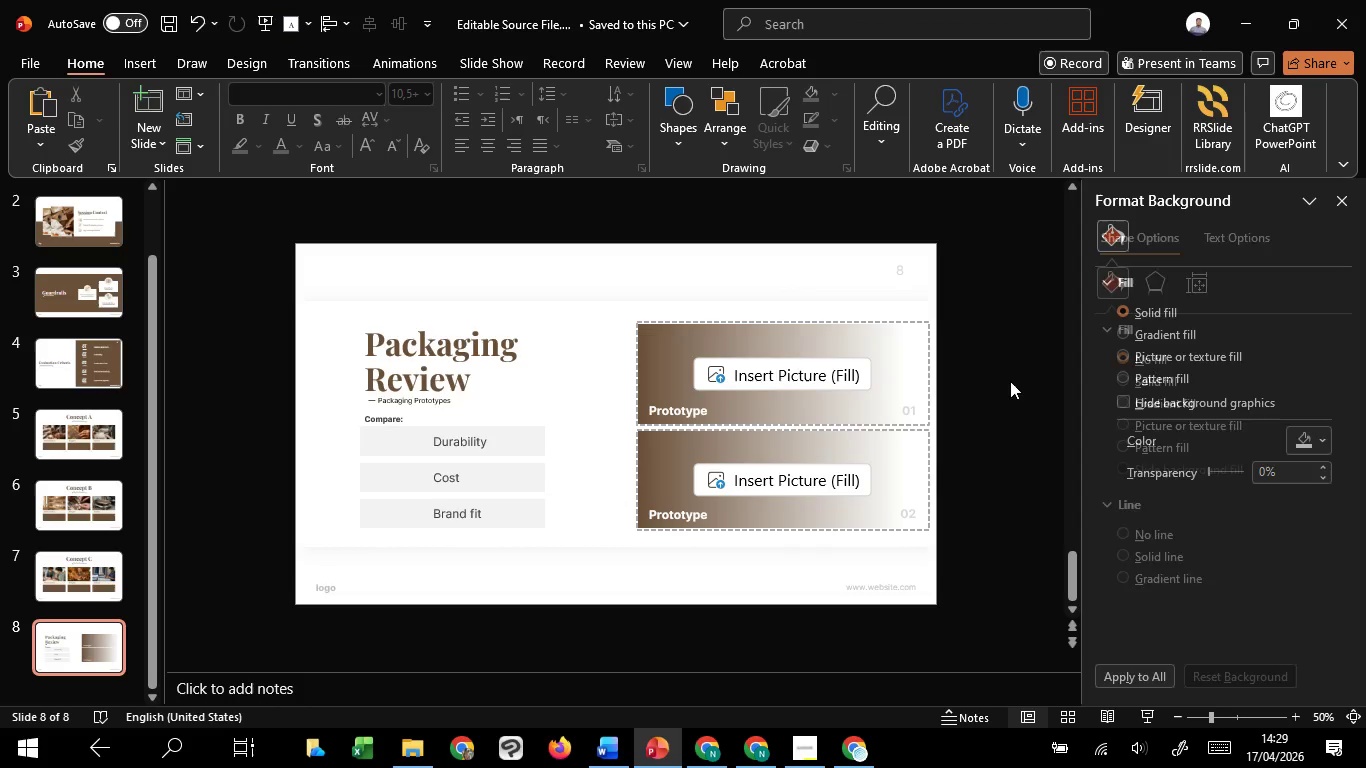 
left_click_drag(start_coordinate=[1009, 381], to_coordinate=[620, 425])
 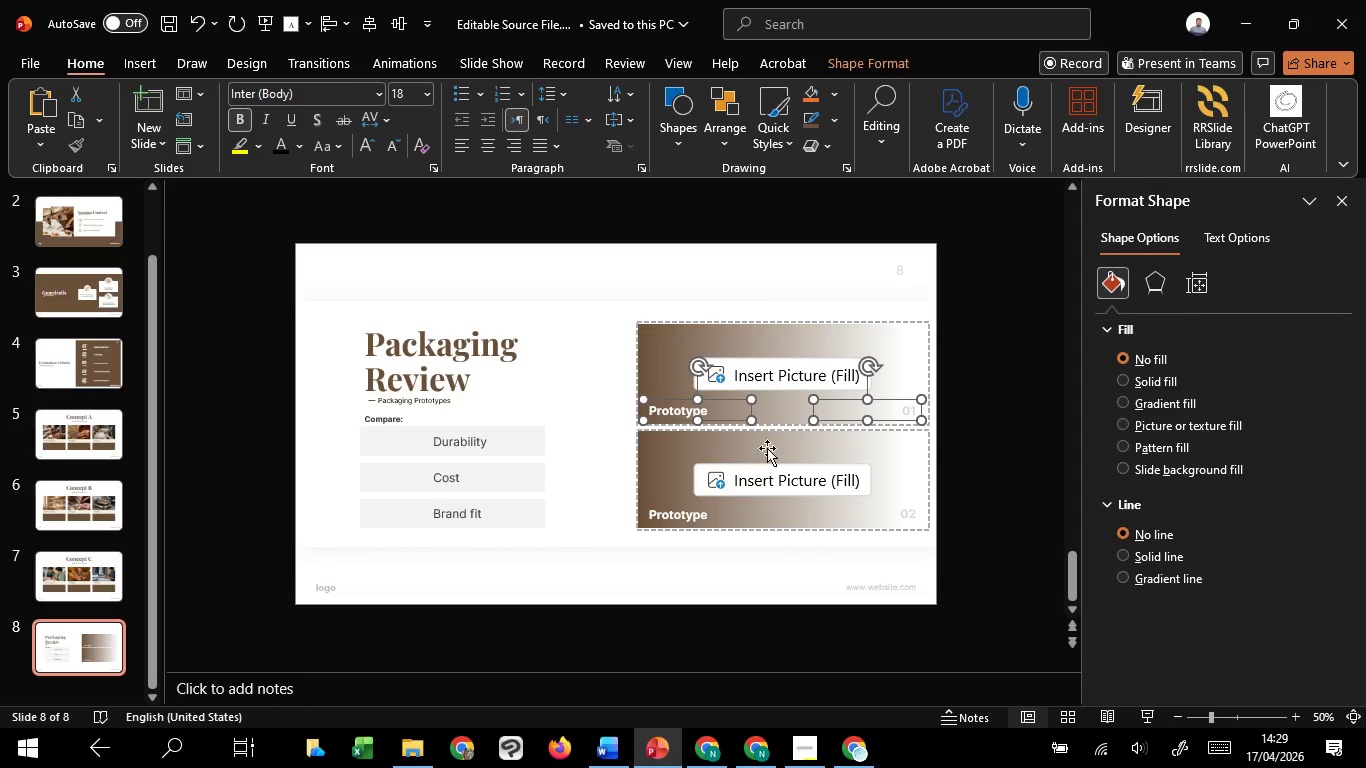 
hold_key(key=ShiftLeft, duration=1.25)
left_click([848, 420])
 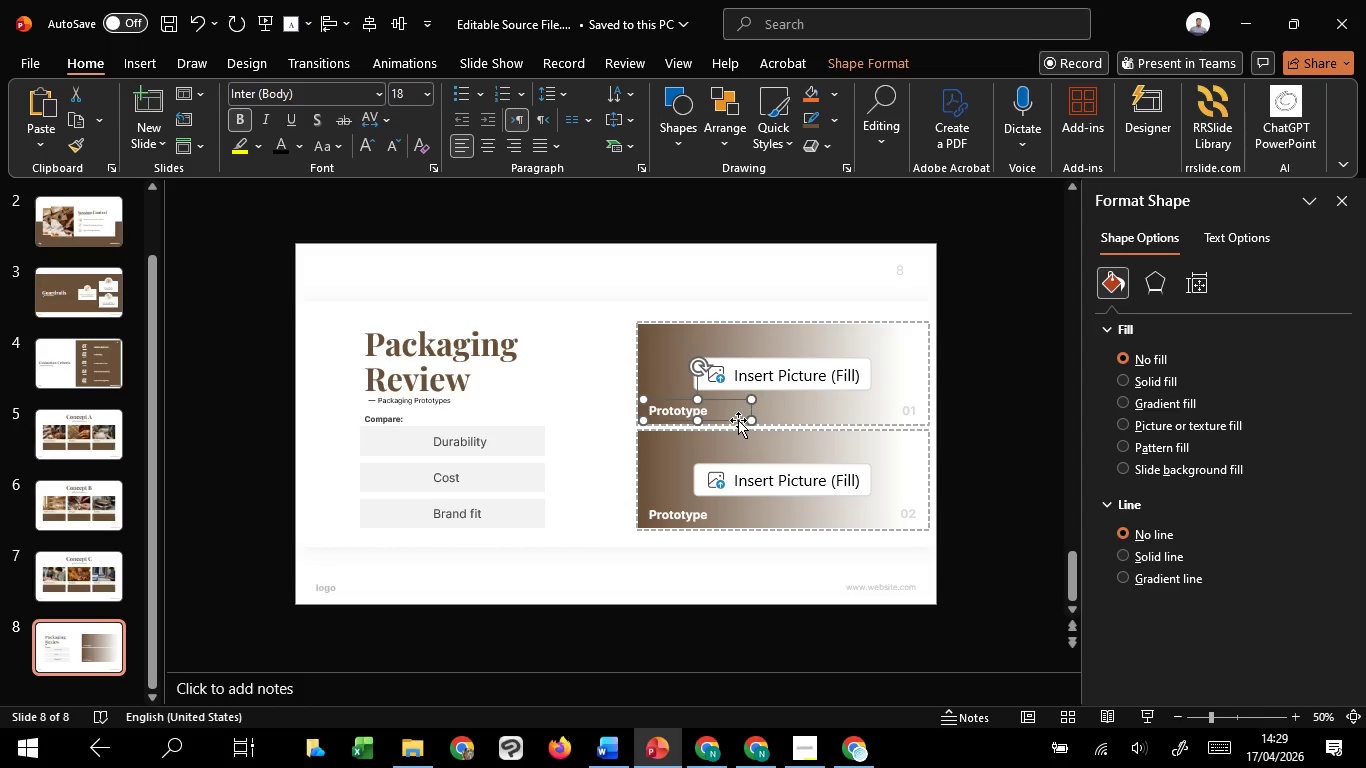 
hold_key(key=ShiftLeft, duration=1.5)
hold_key(key=ControlLeft, duration=1.5)
left_click_drag(start_coordinate=[737, 420], to_coordinate=[606, 420])
 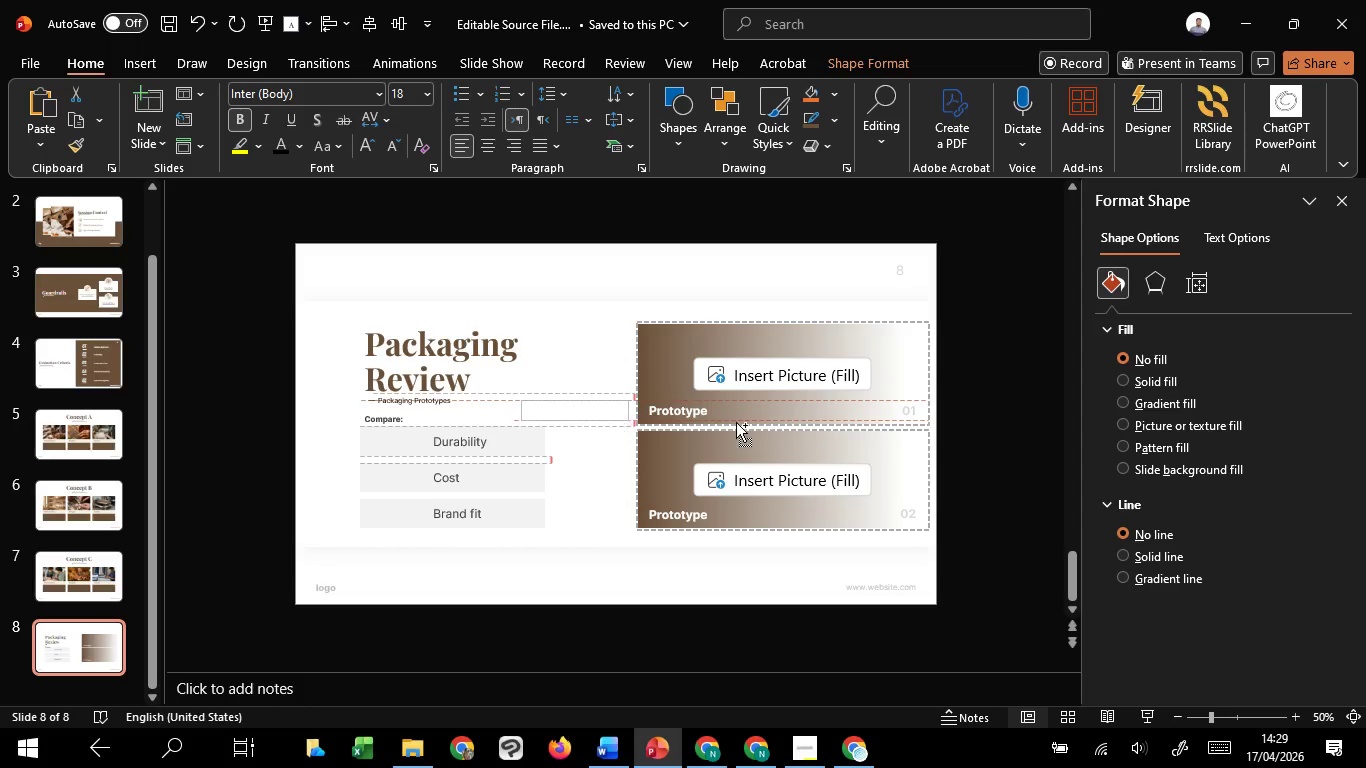 
key(Control+Shift+ShiftLeft)
 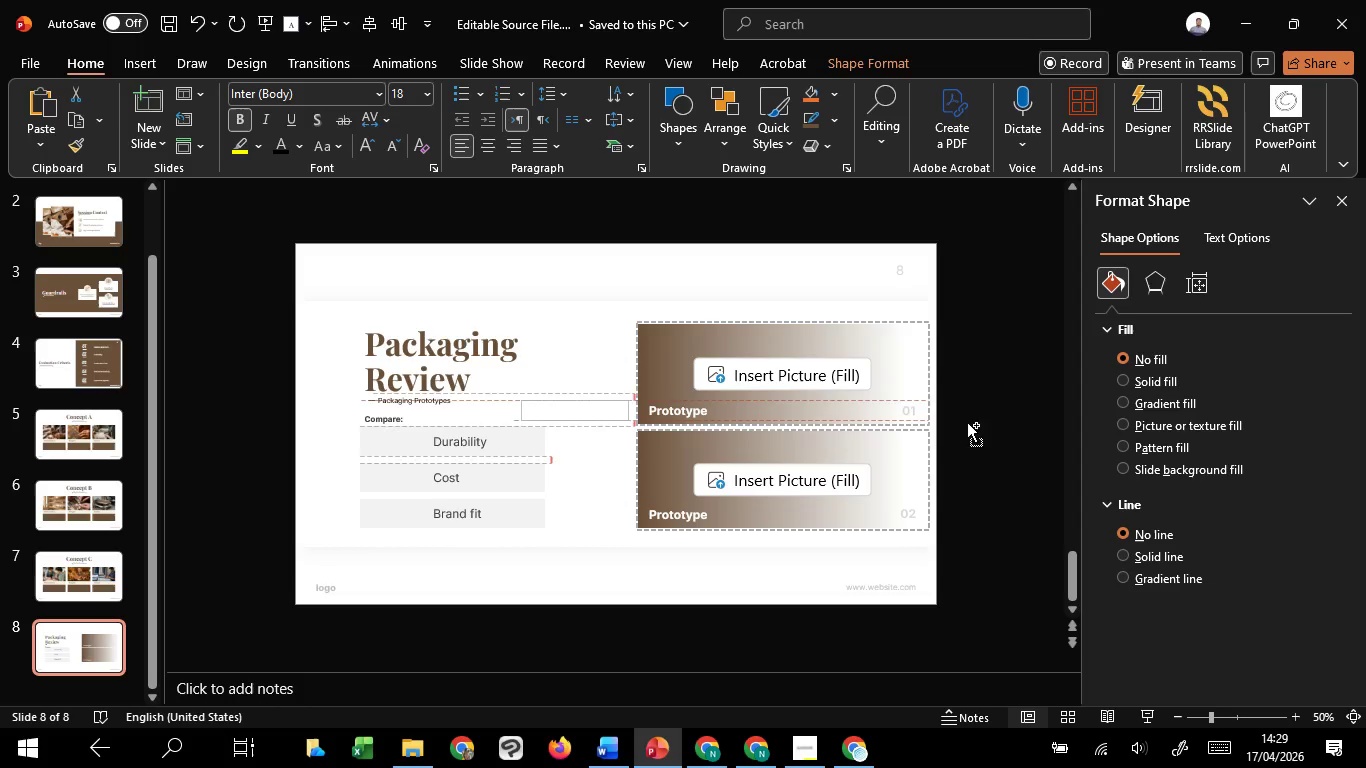 
key(Control+Shift+ShiftLeft)
 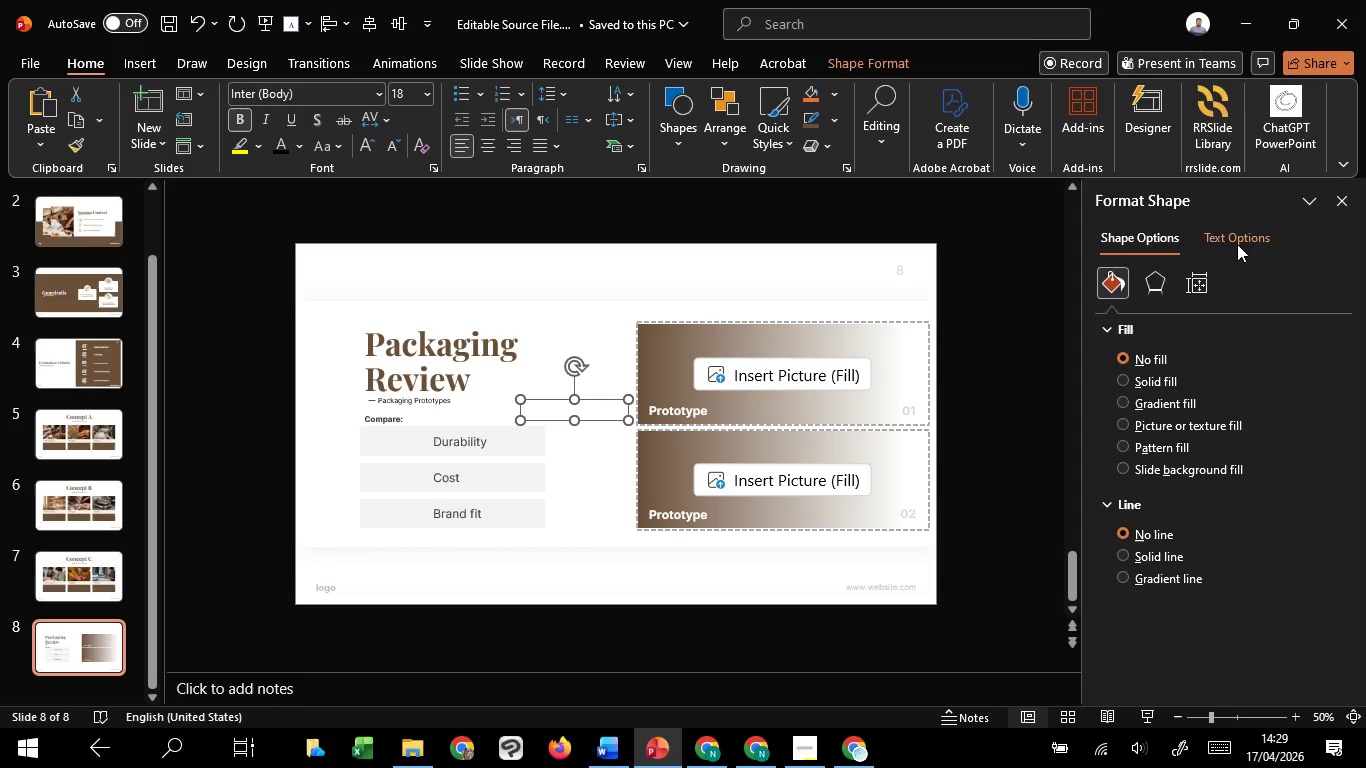 
left_click([1237, 244])
 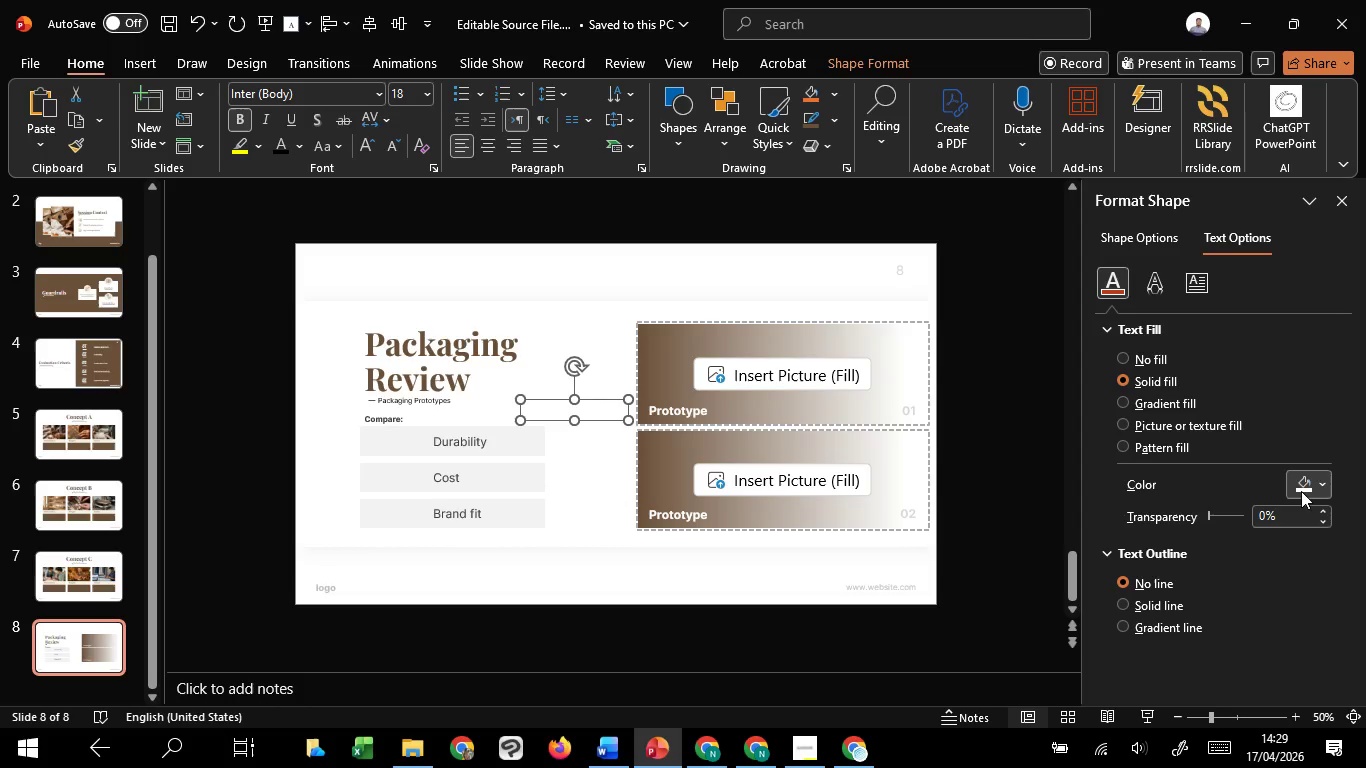 
left_click([1306, 492])
 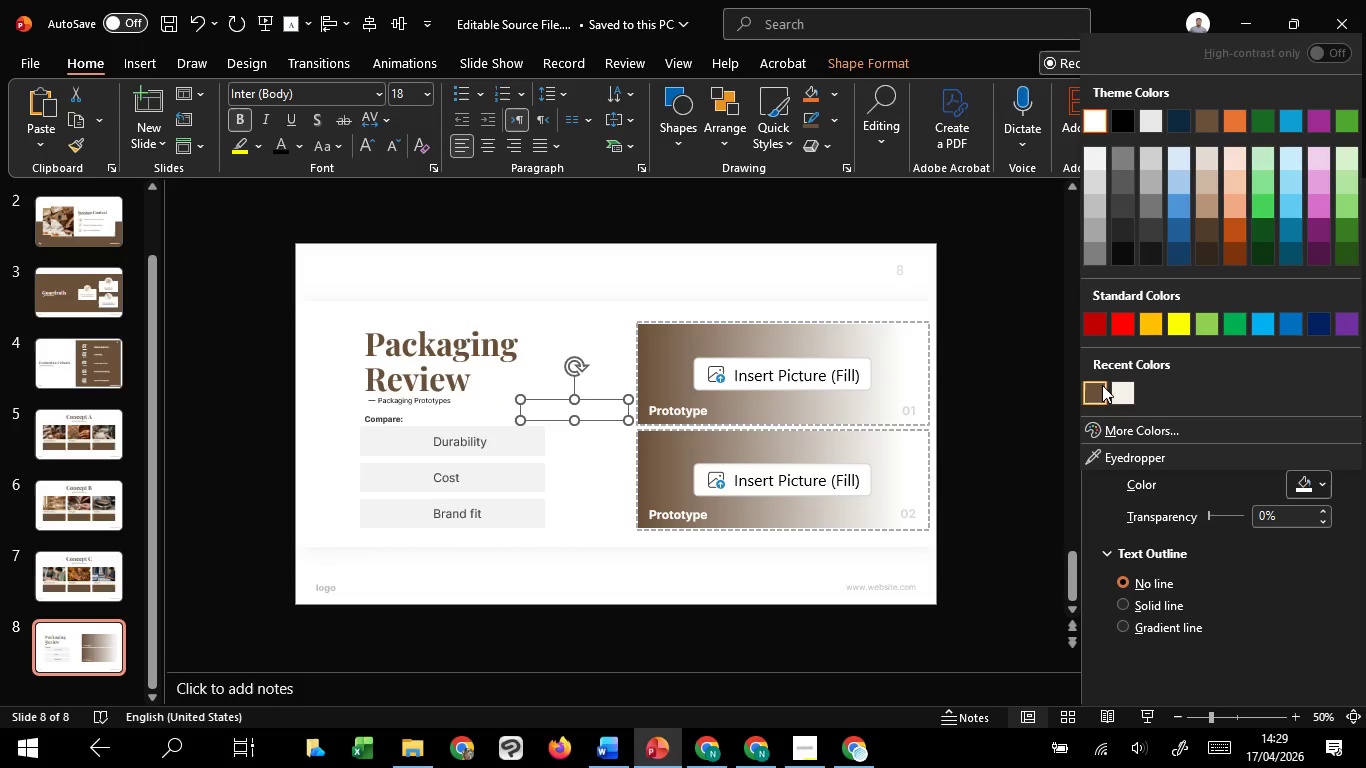 
left_click([1101, 386])
 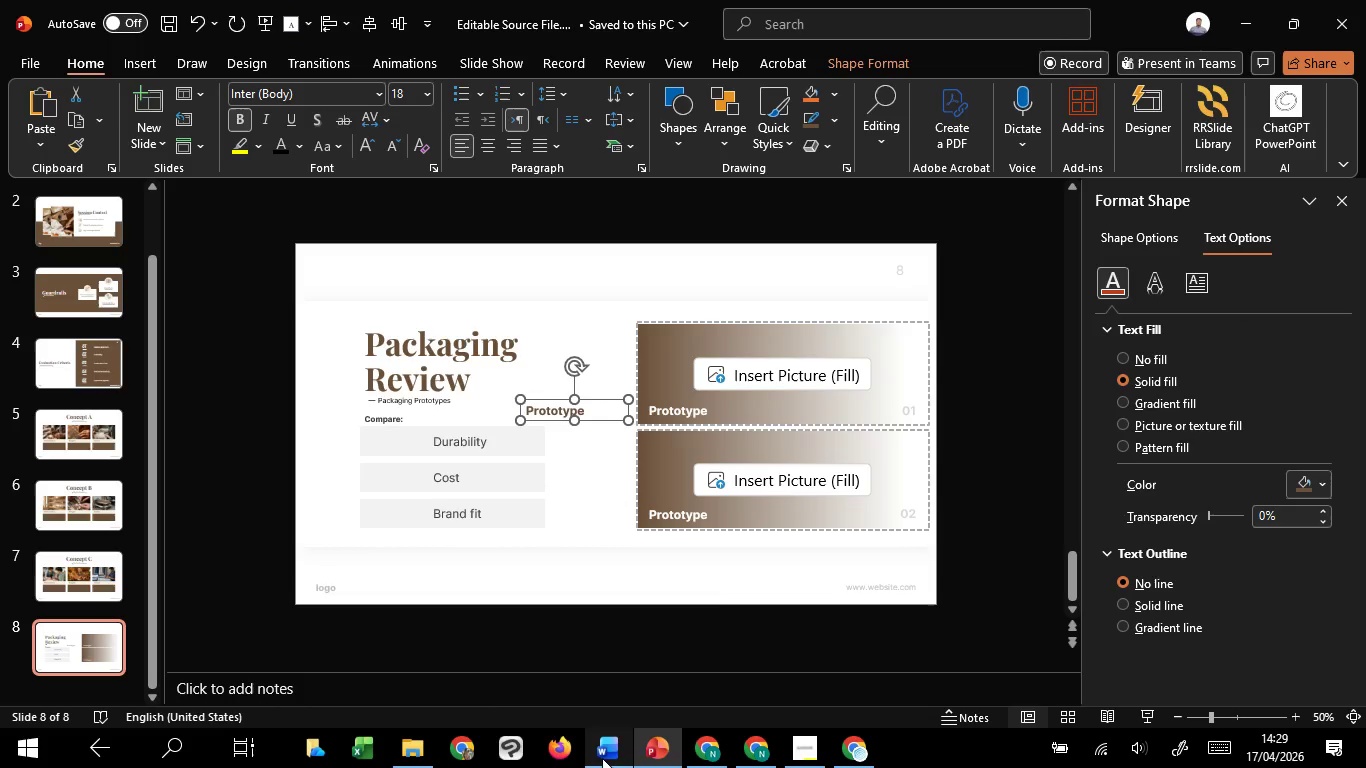 
left_click([602, 673])
 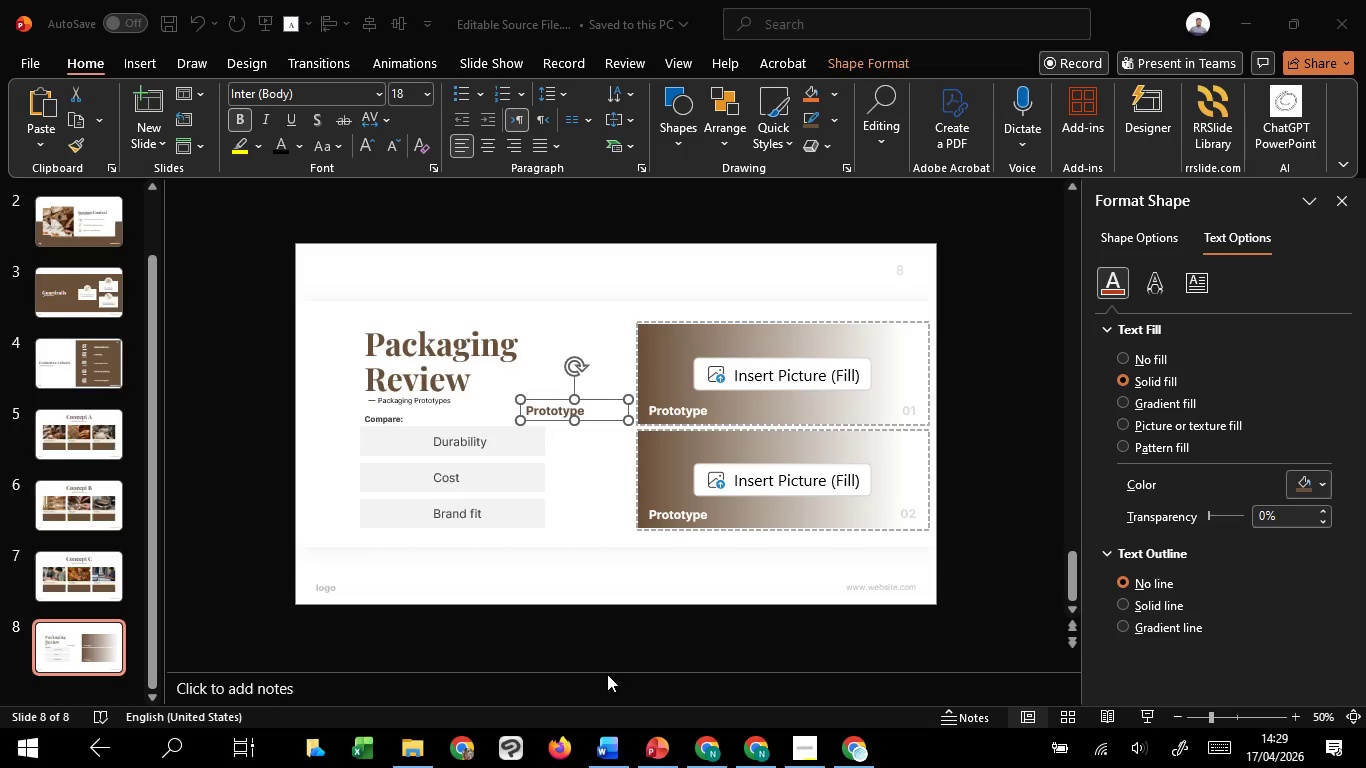 
left_click([617, 677])
 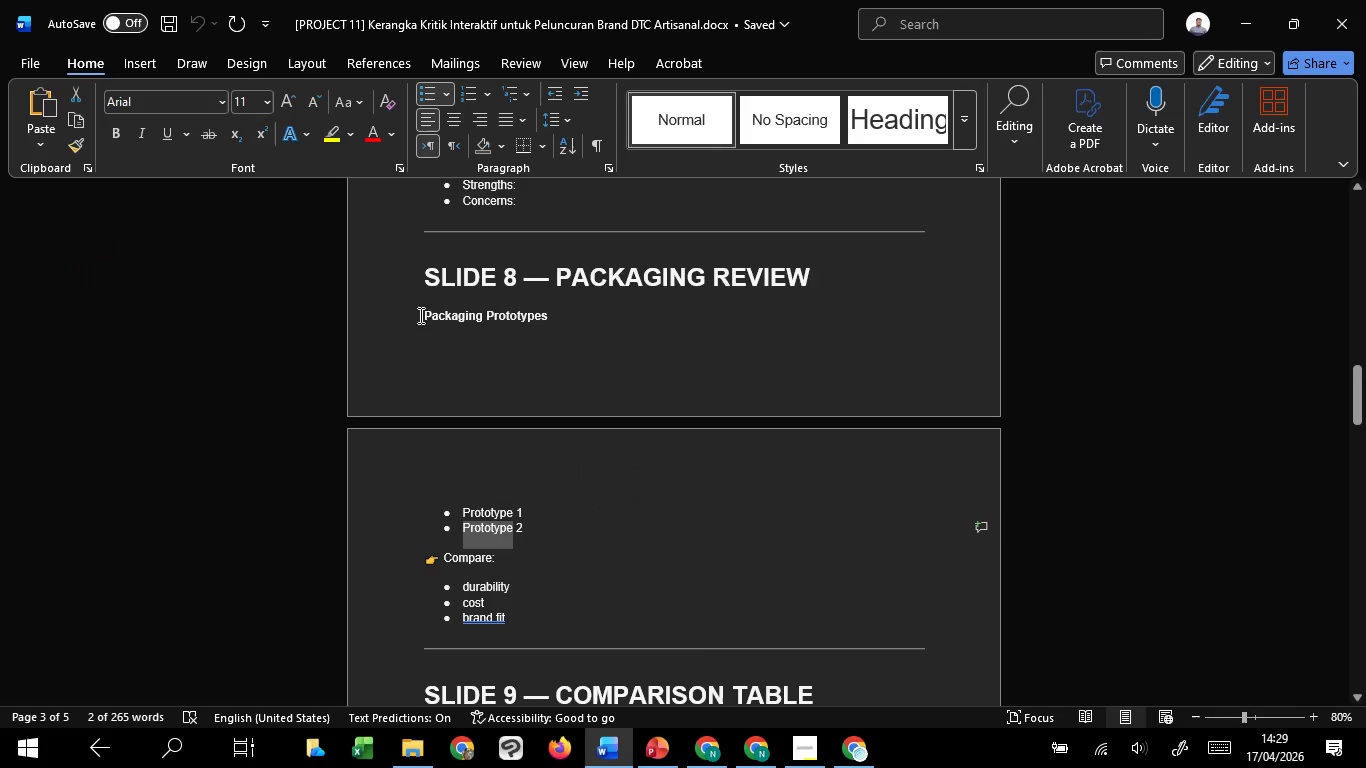 
left_click_drag(start_coordinate=[428, 315], to_coordinate=[561, 333])
 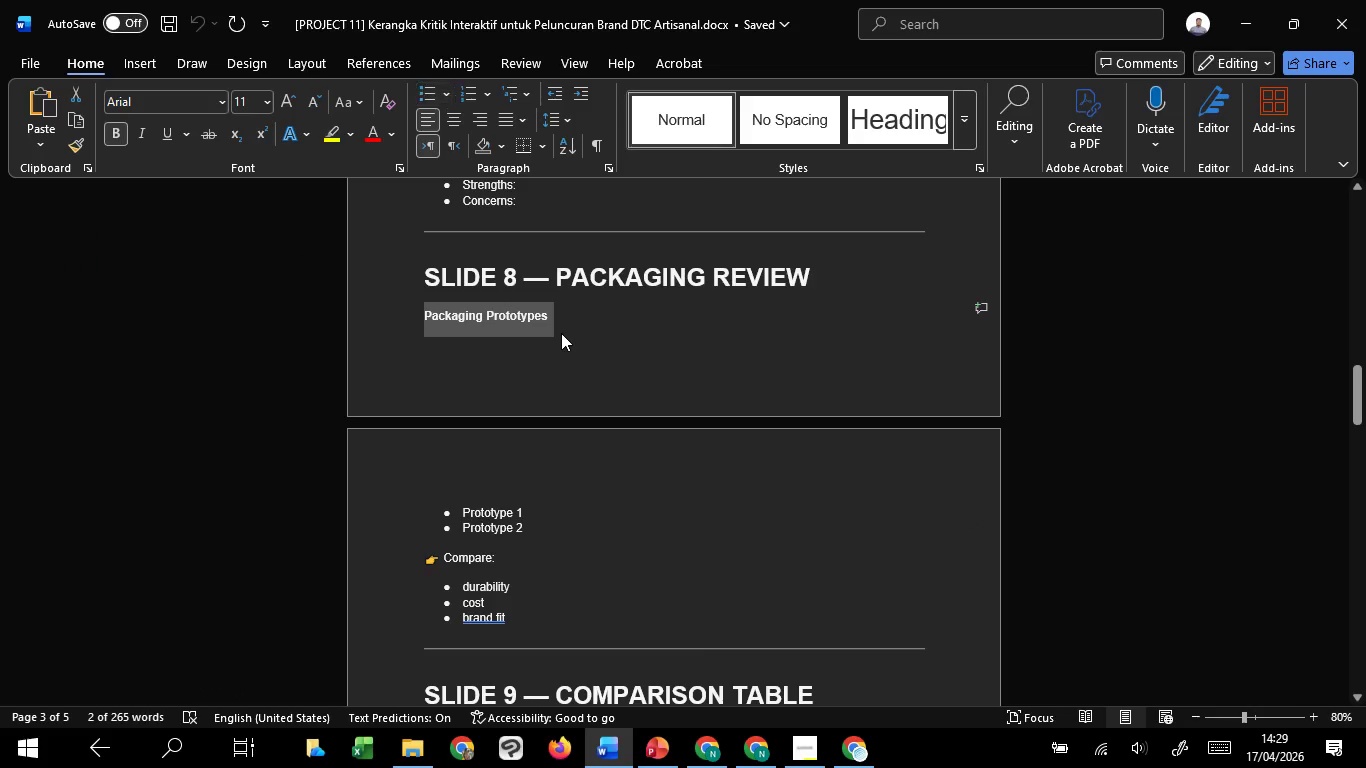 
key(Control+C)
 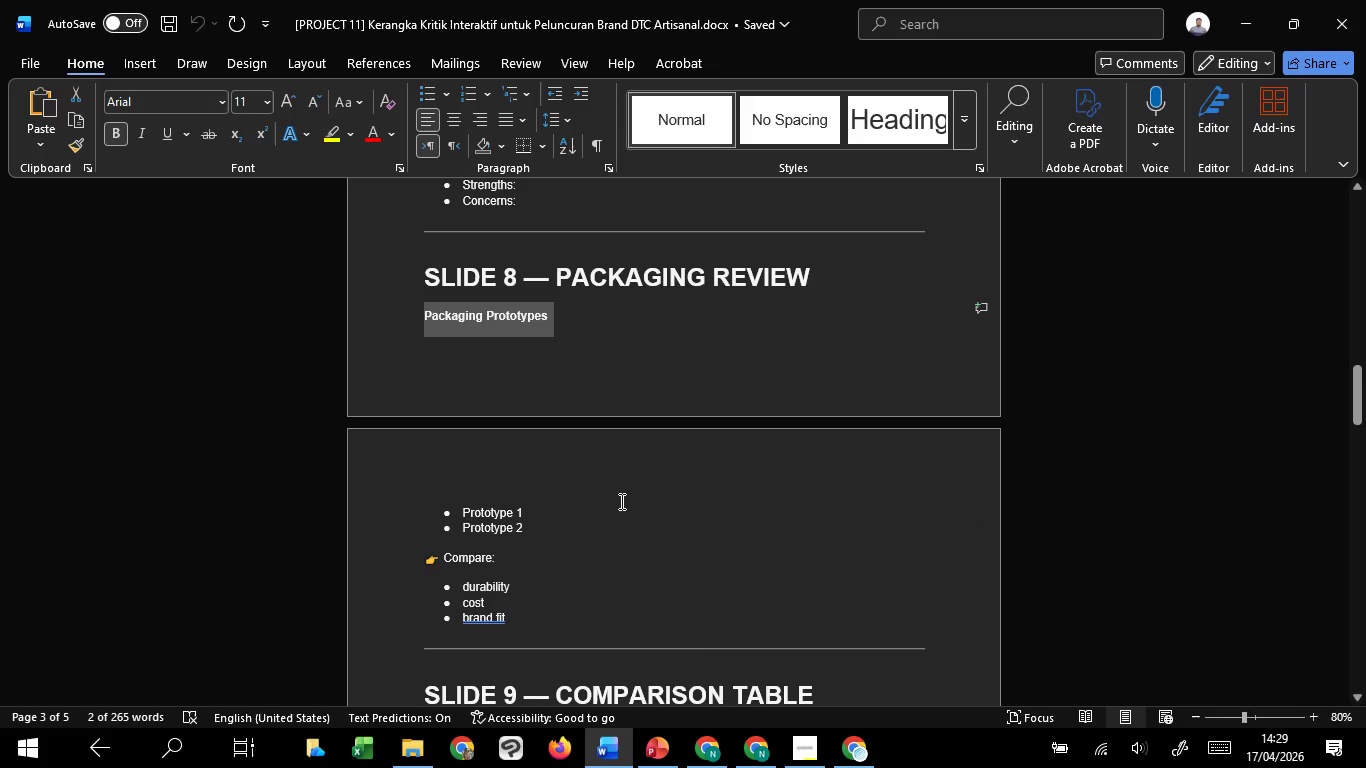 
key(Control+C)
 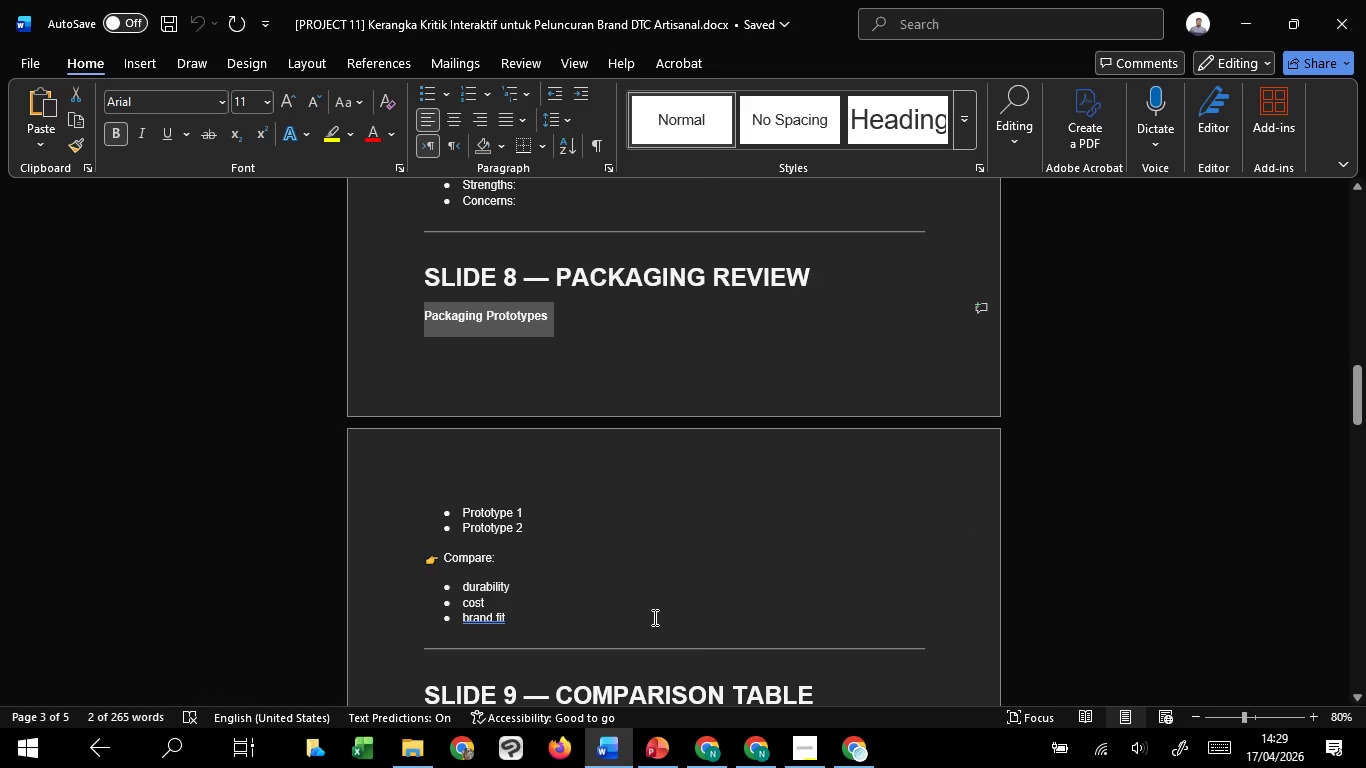 
key(Control+C)
 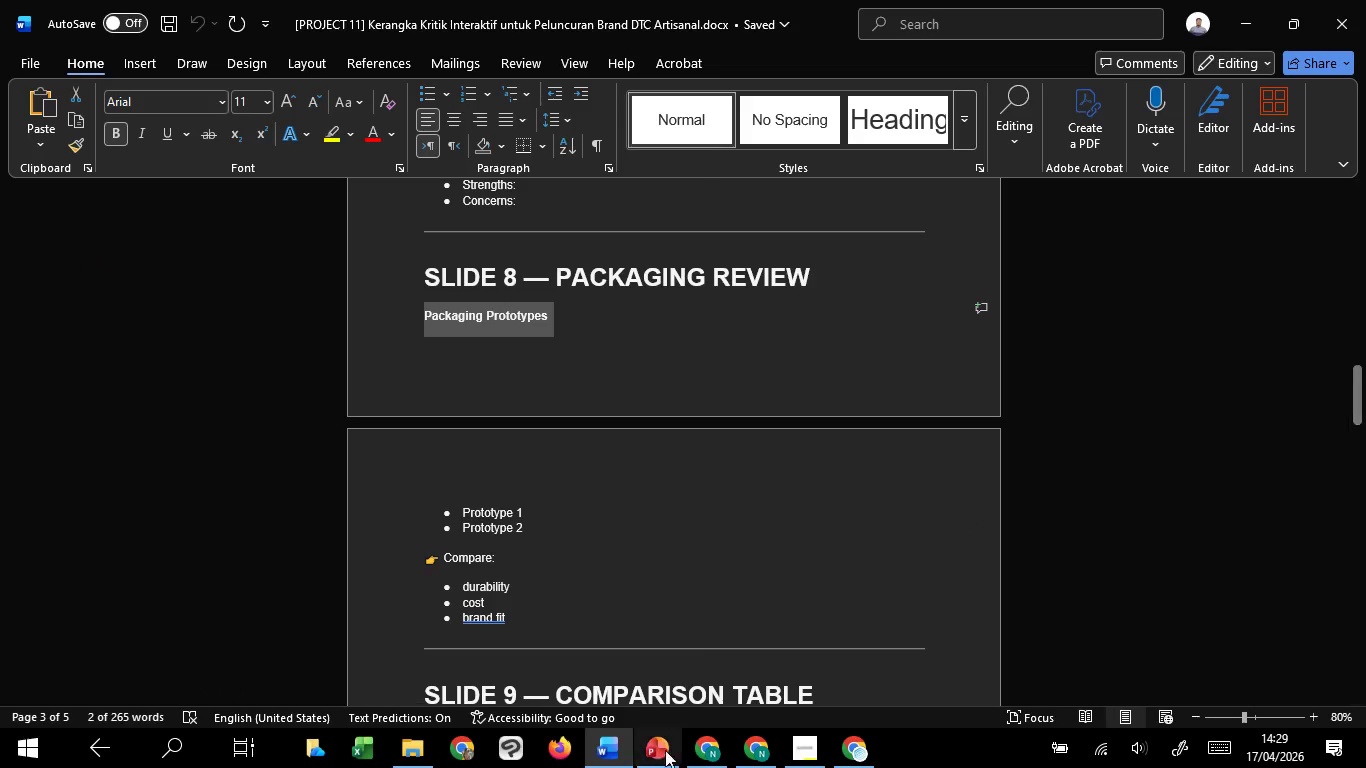 
key(Control+C)
 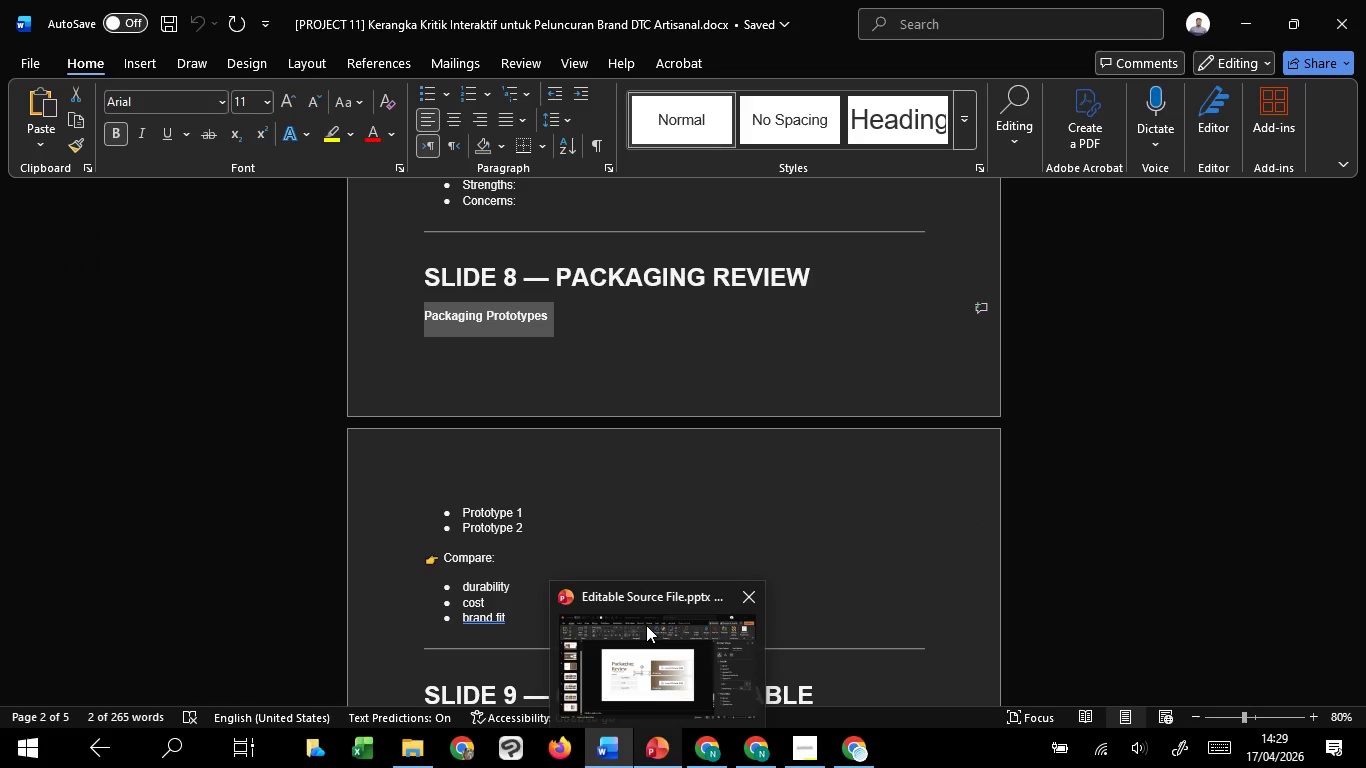 
left_click([646, 625])
 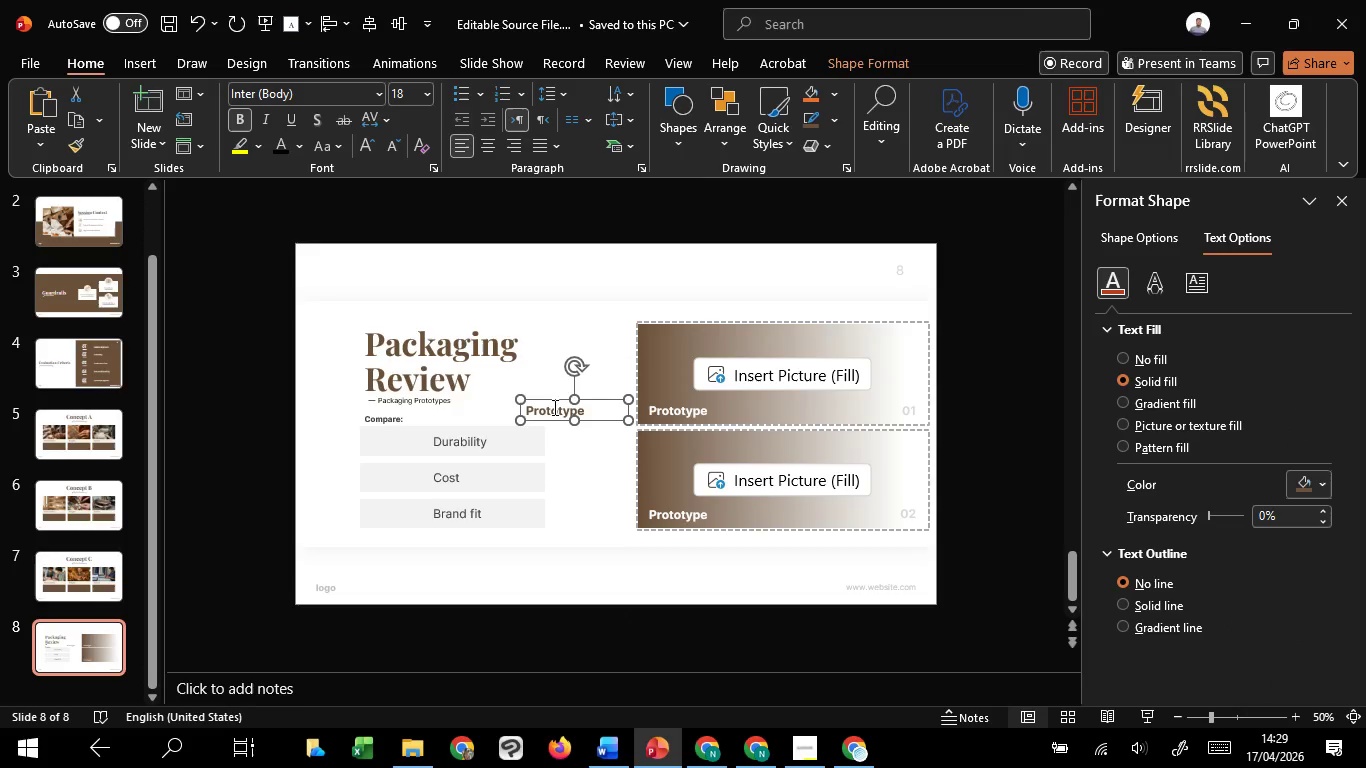 
left_click([547, 401])
 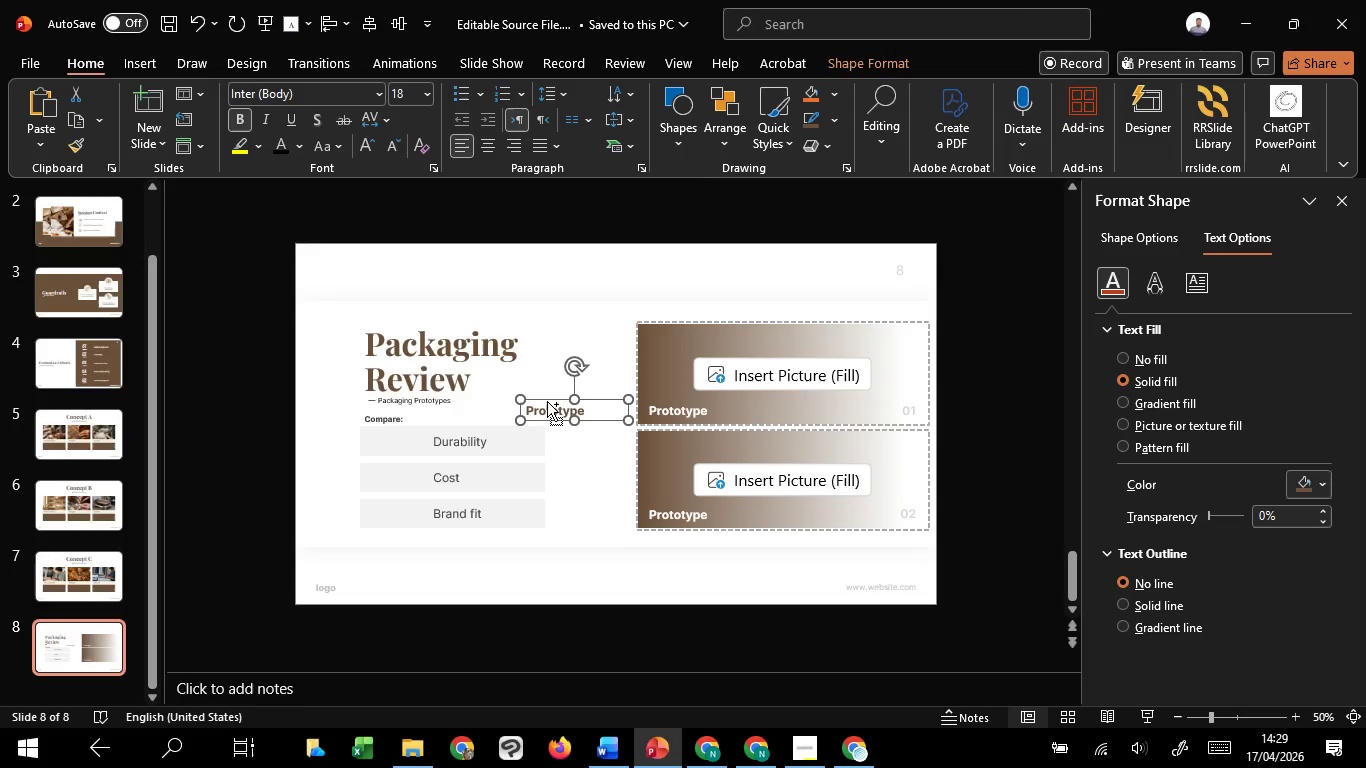 
hold_key(key=ControlLeft, duration=0.34)
 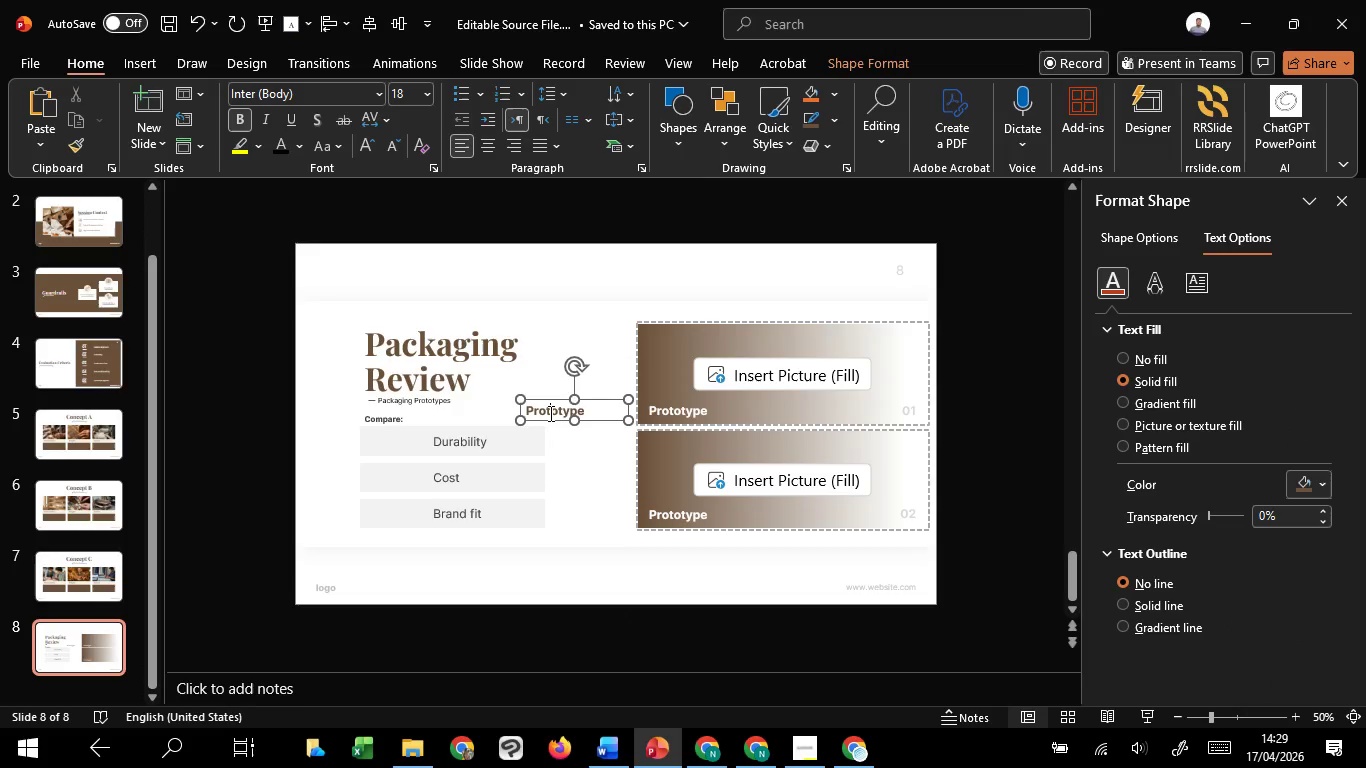 
left_click([549, 413])
 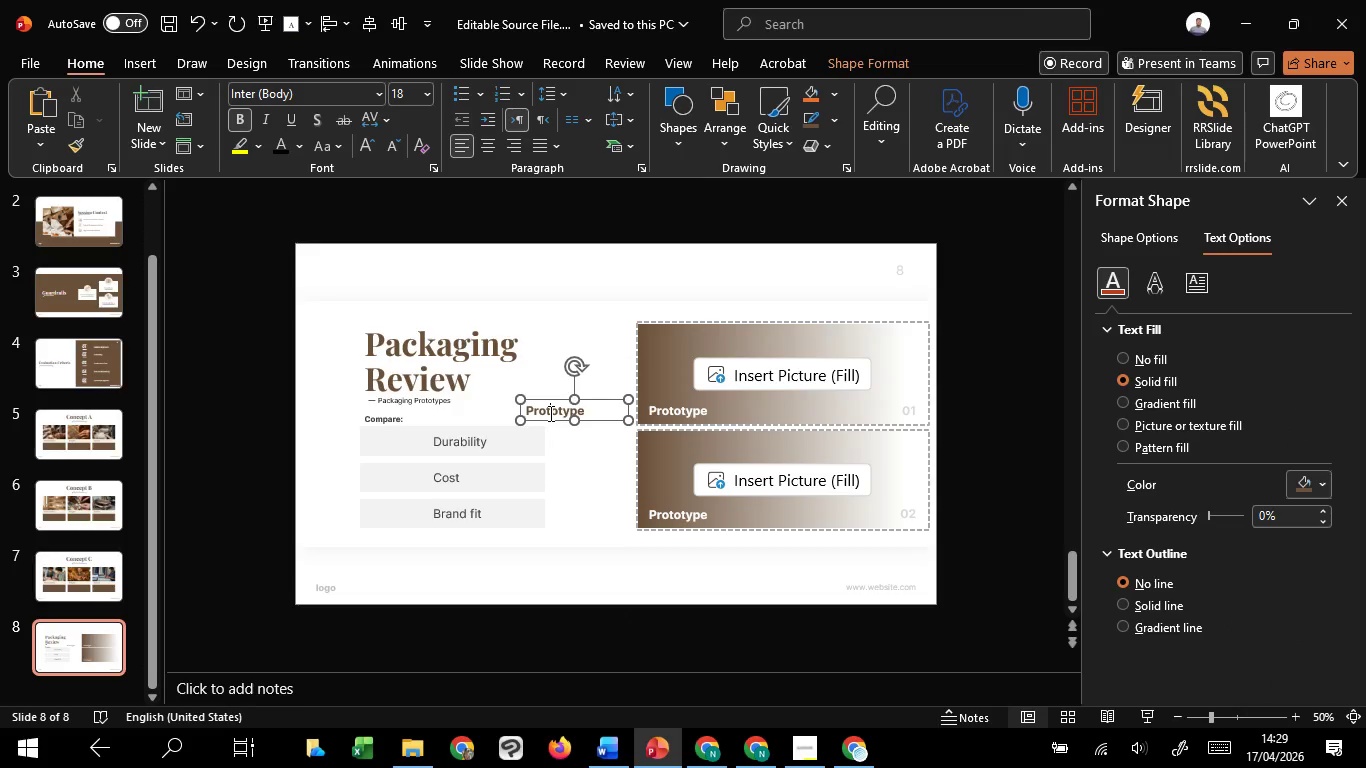 
key(Control+A)
 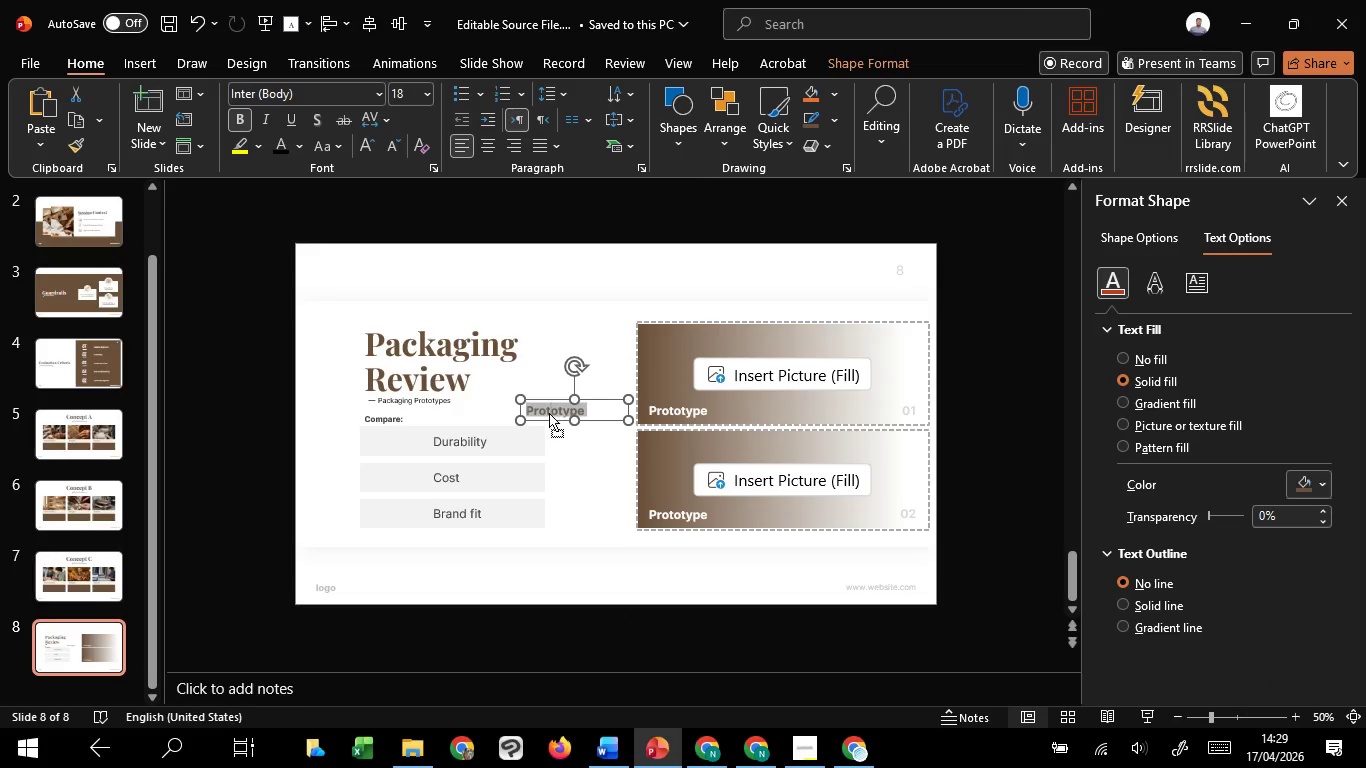 
right_click([549, 413])
 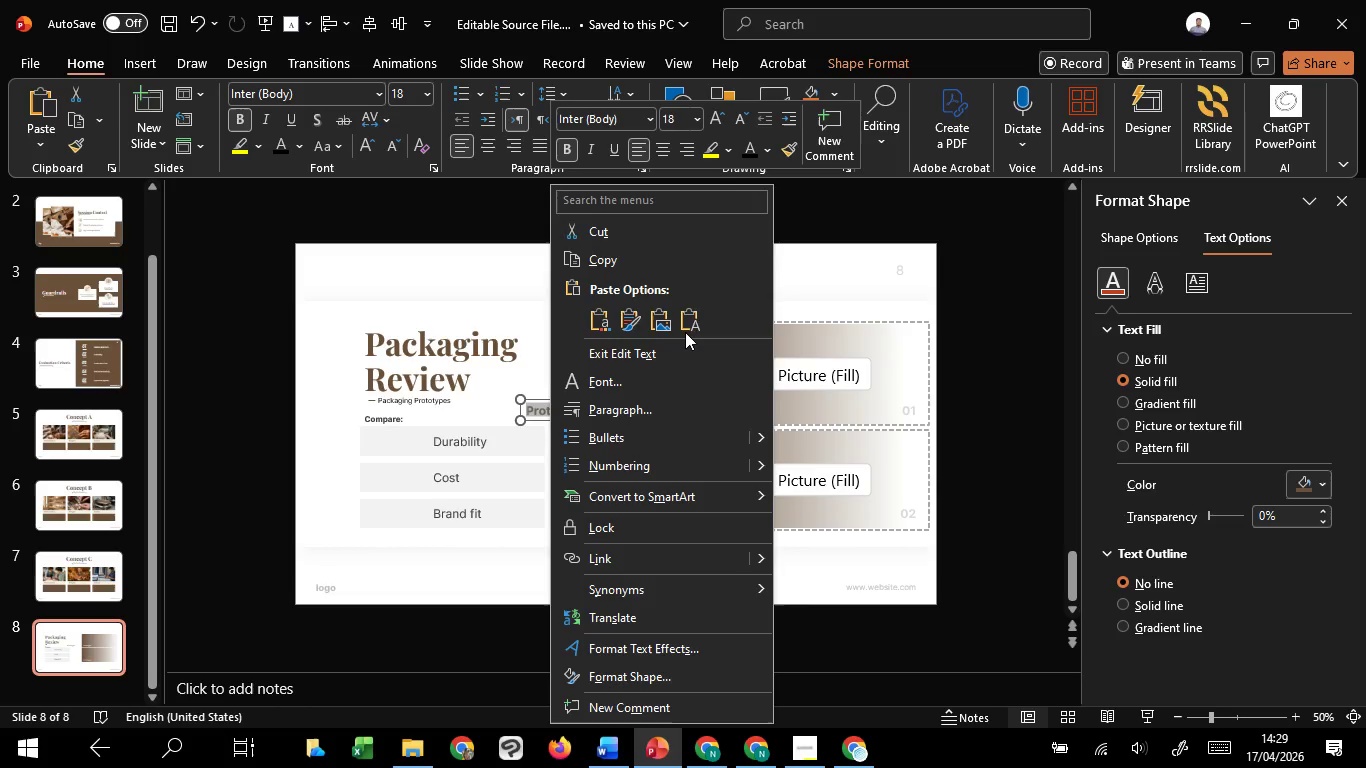 
left_click([685, 330])
 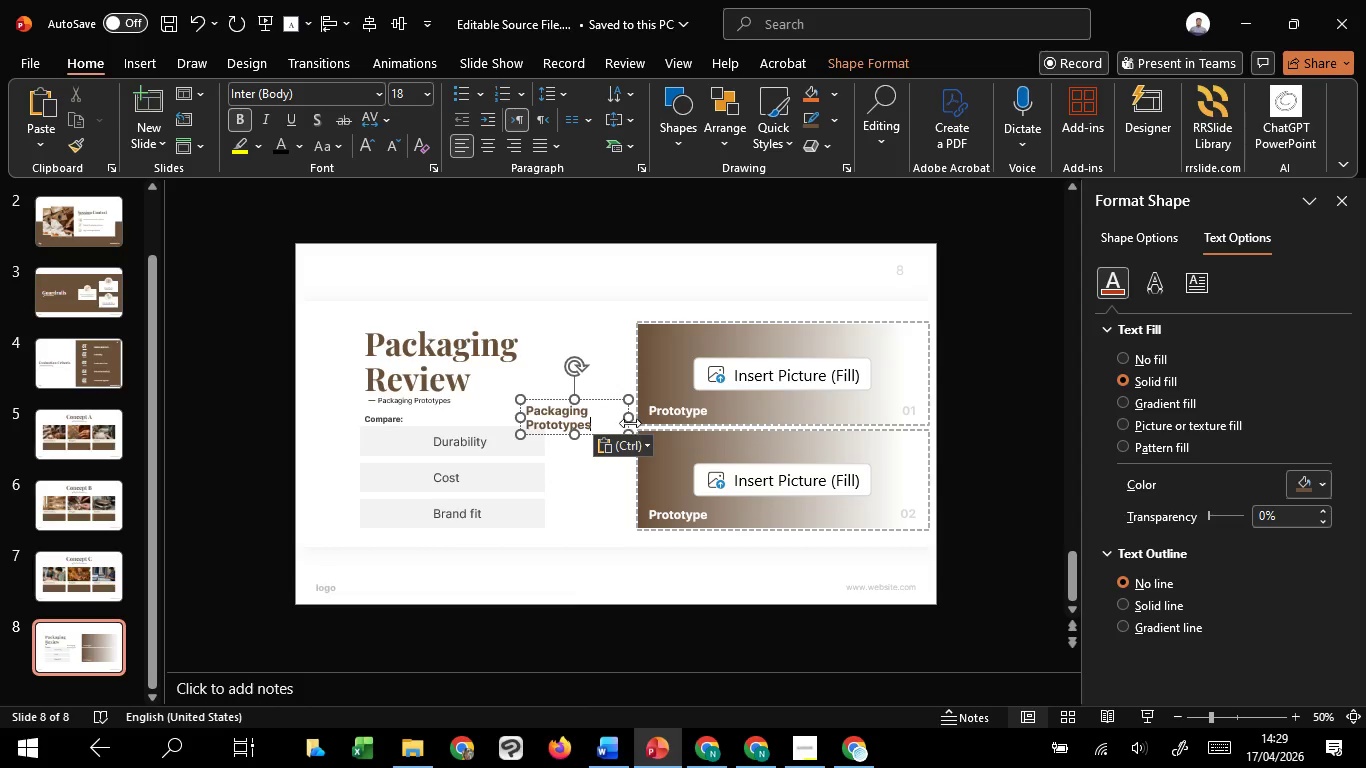 
left_click_drag(start_coordinate=[629, 423], to_coordinate=[670, 425])
 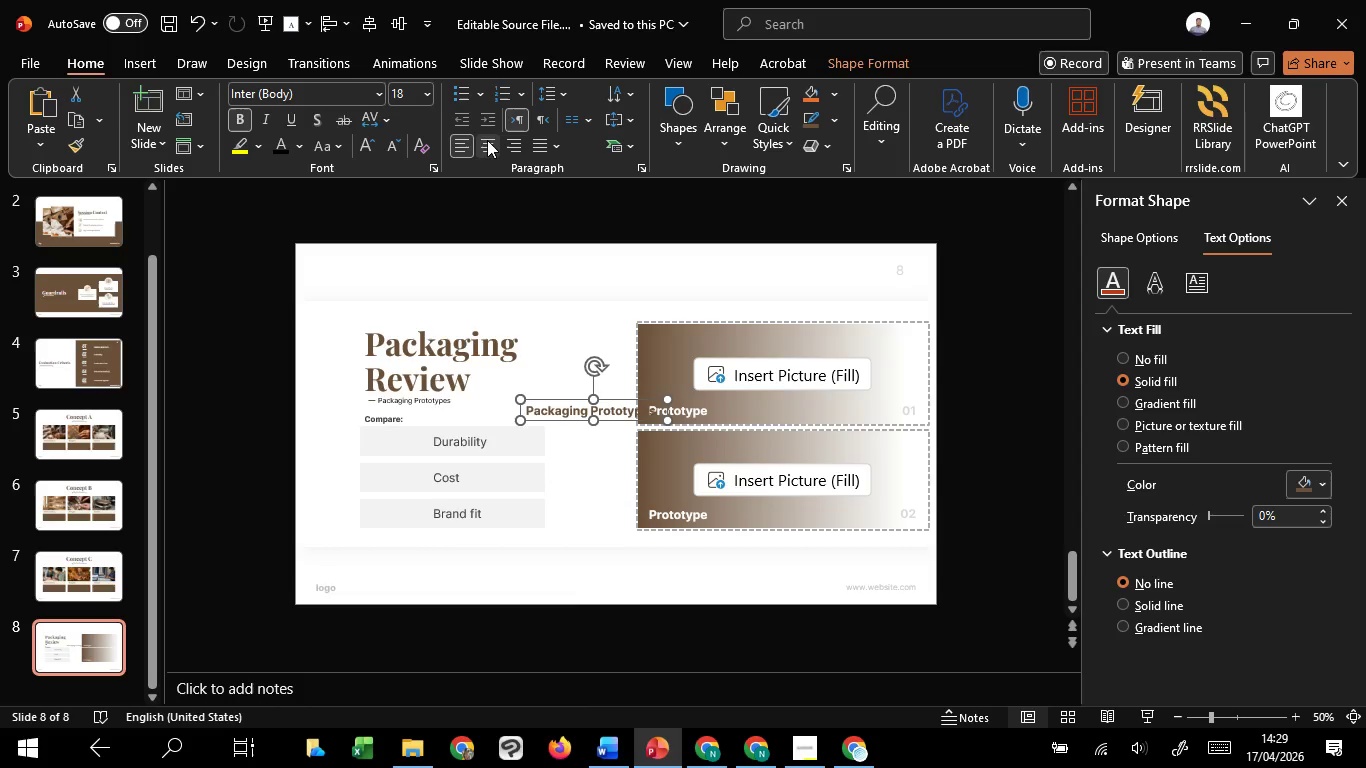 
left_click([487, 140])
 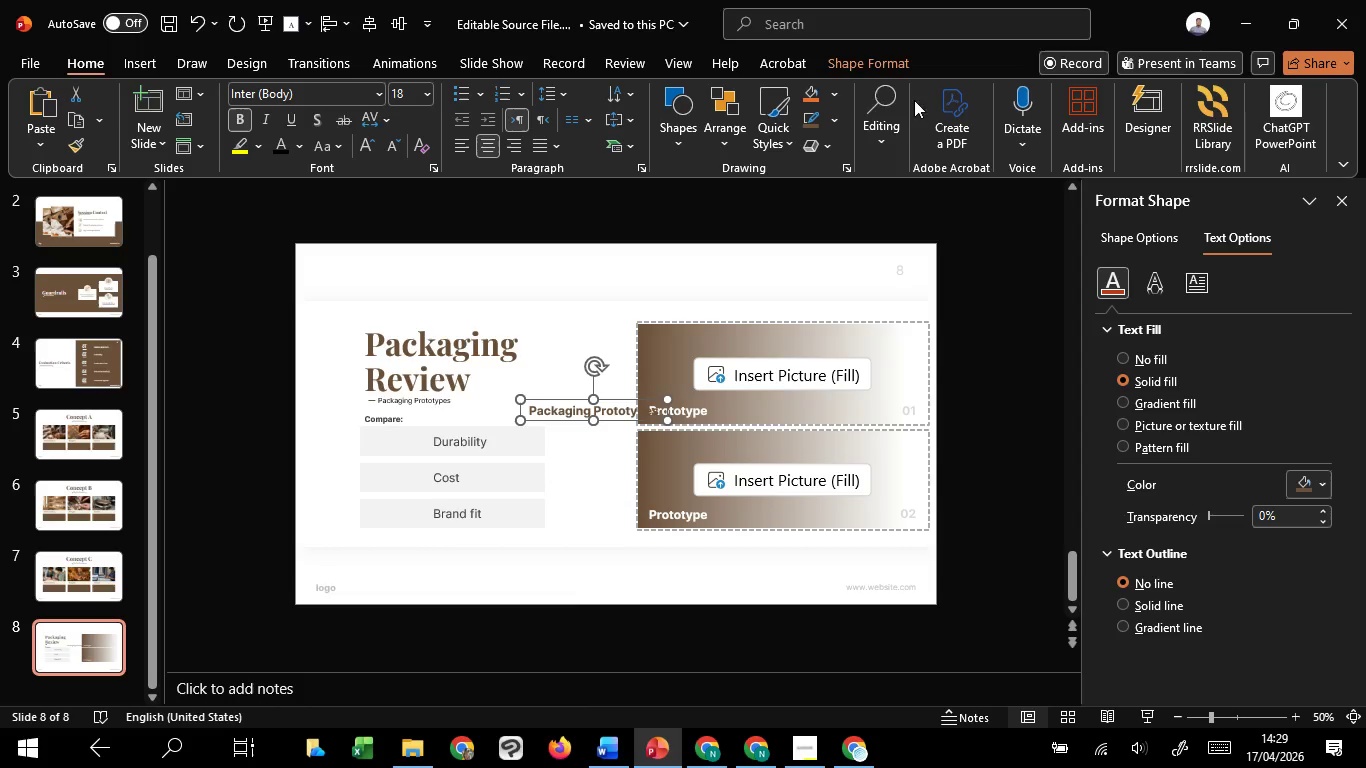 
left_click([847, 59])
 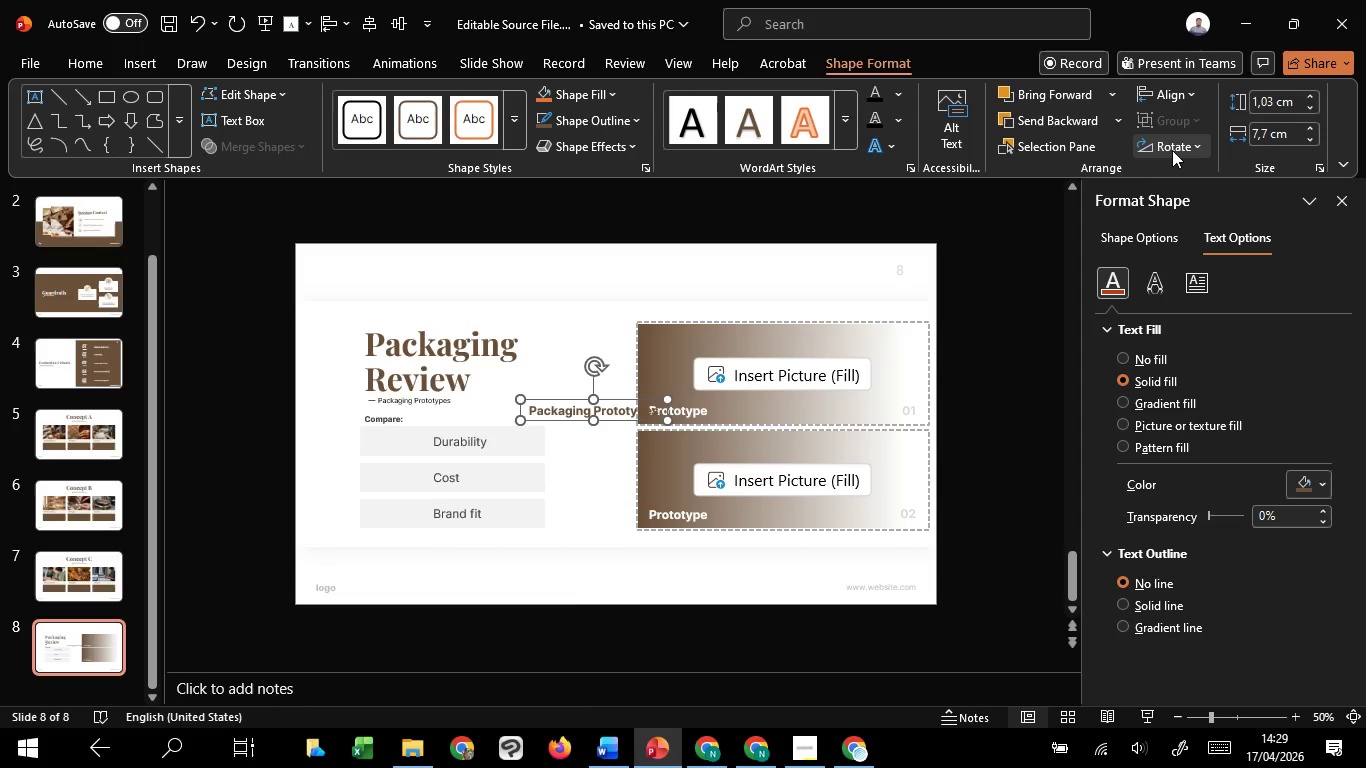 
left_click([1172, 150])
 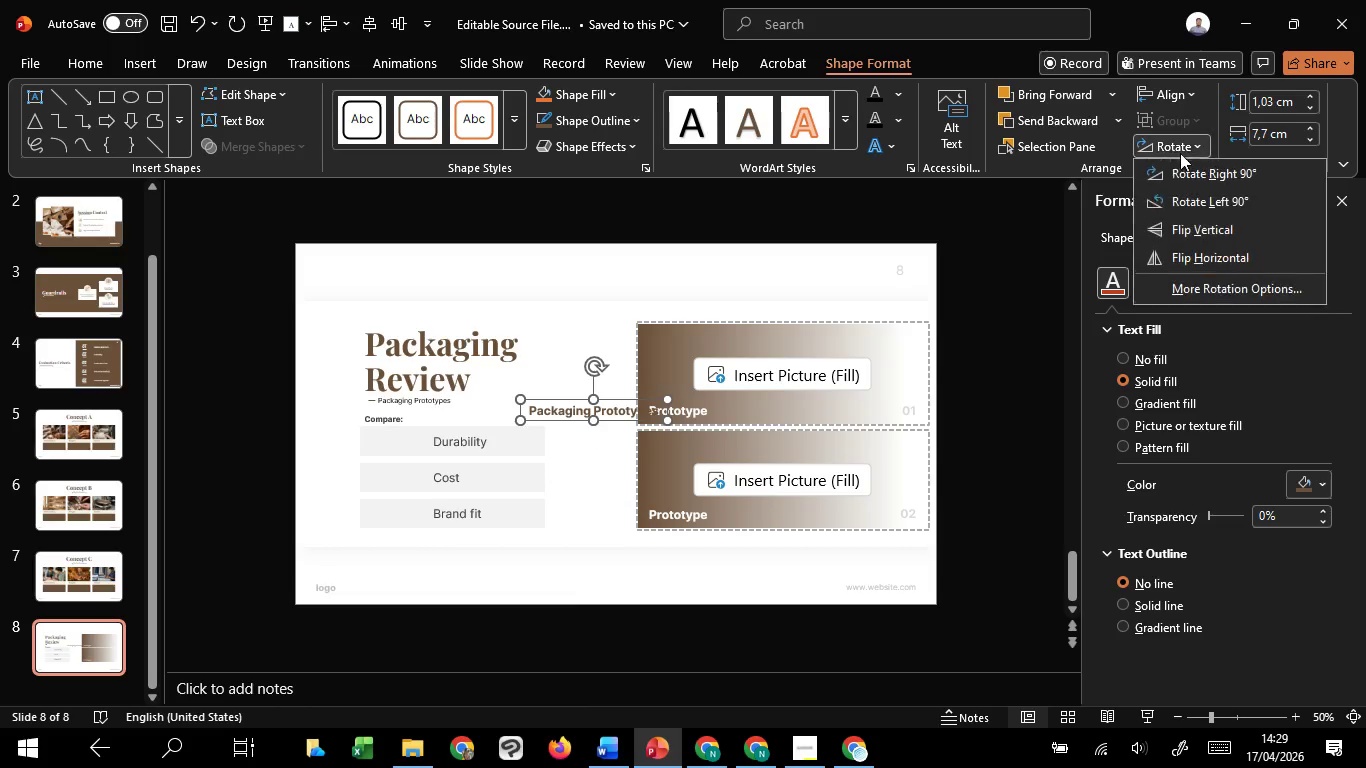 
mouse_move([1188, 173])
 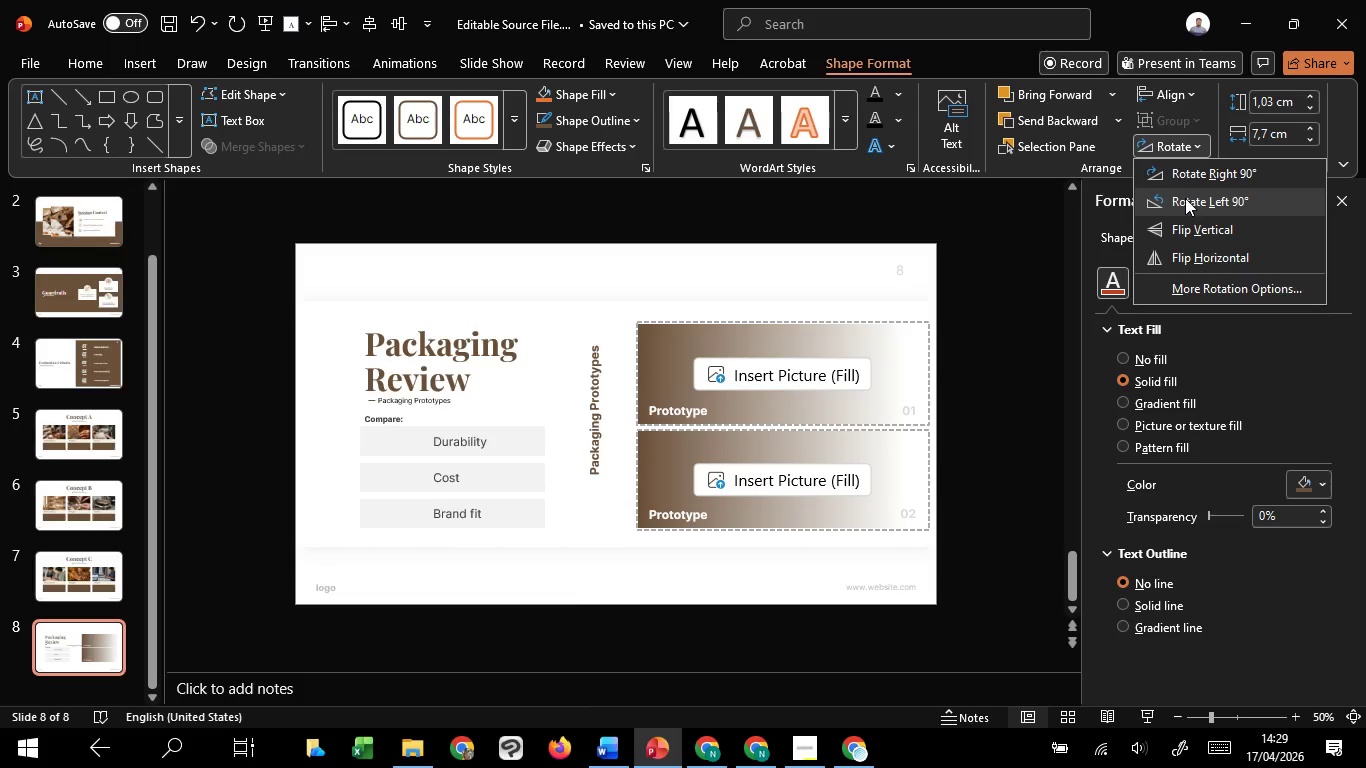 
left_click([1185, 198])
 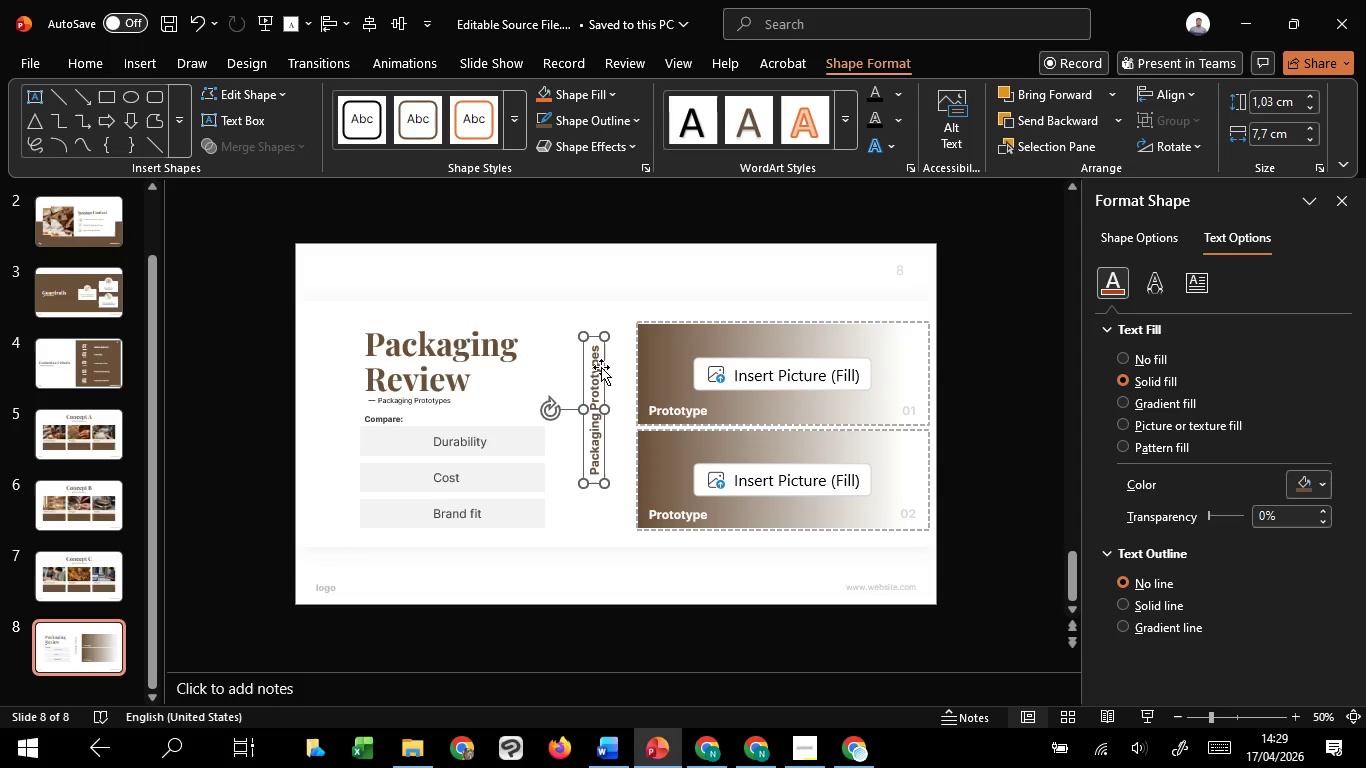 
left_click_drag(start_coordinate=[601, 367], to_coordinate=[628, 390])
 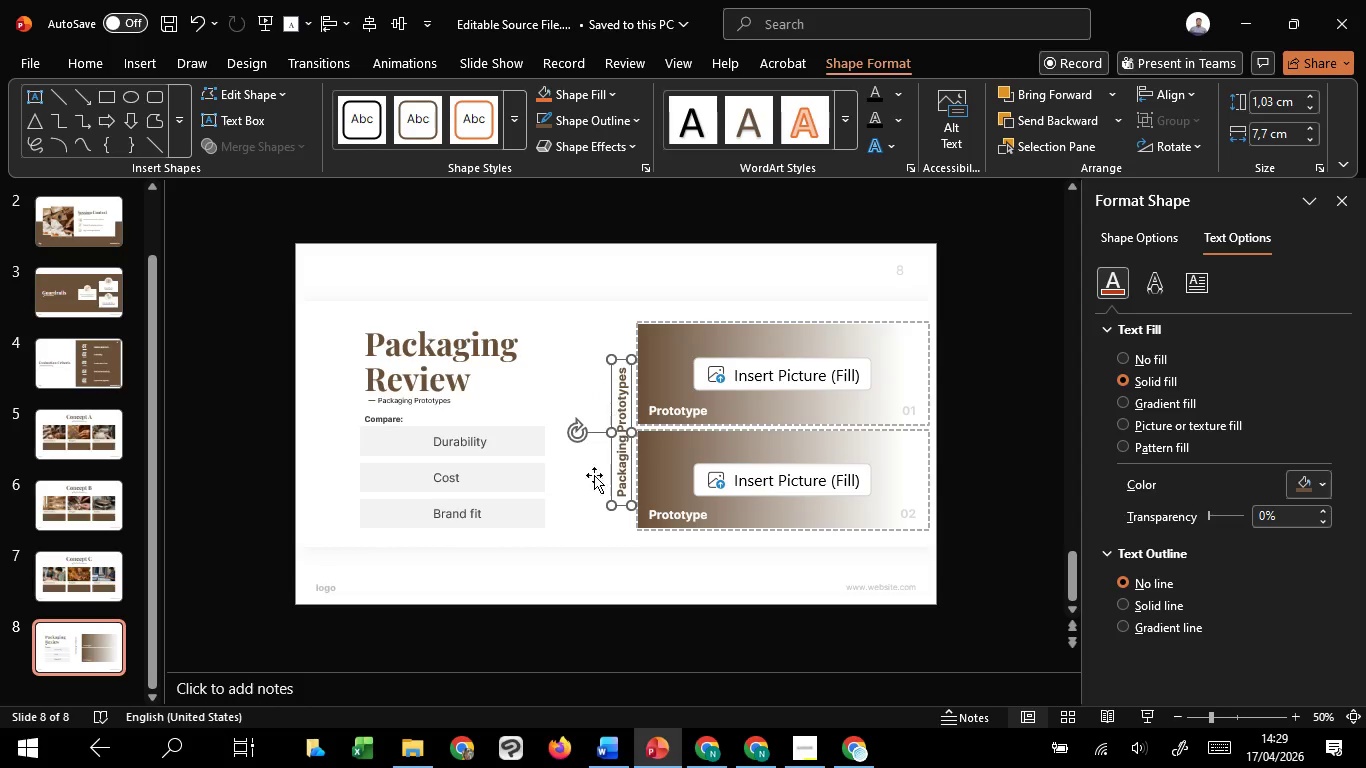 
hold_key(key=ShiftLeft, duration=1.33)
left_click([593, 514])
 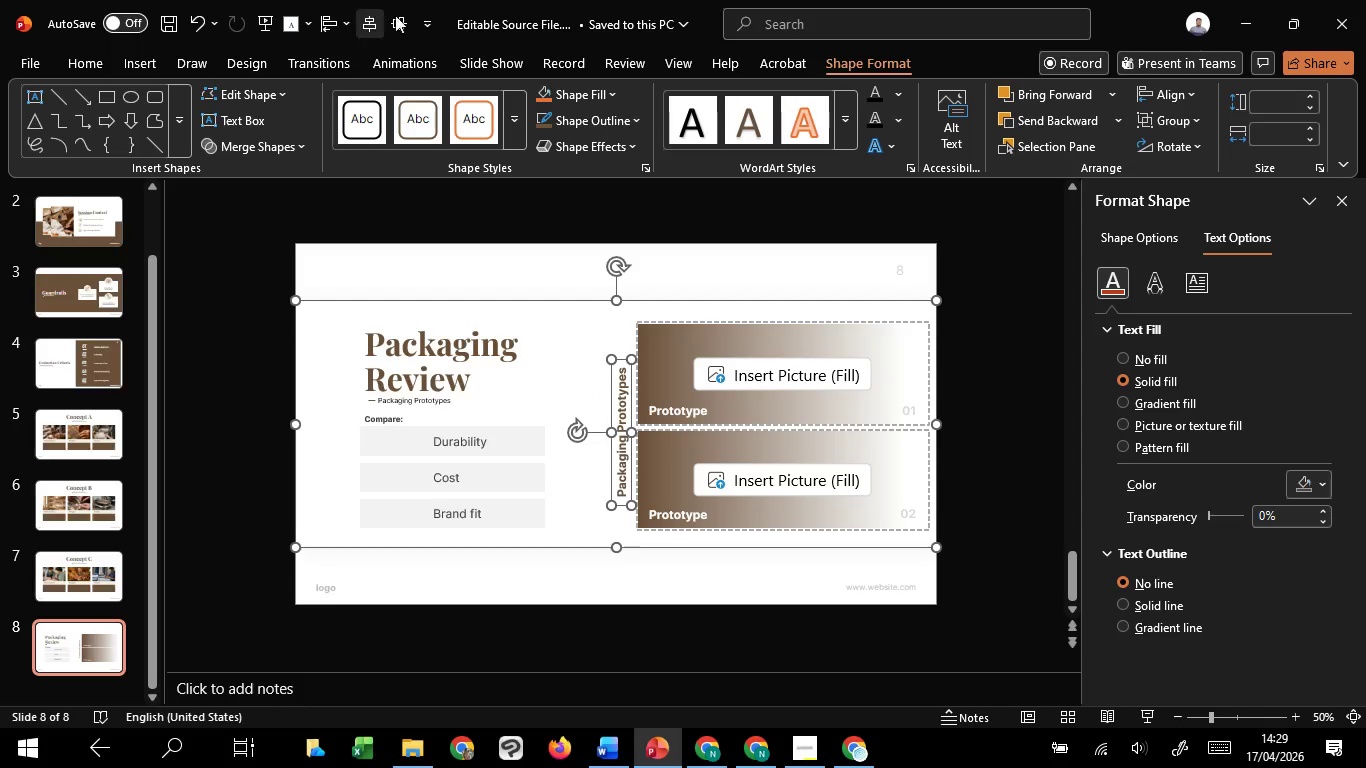 
left_click([402, 19])
 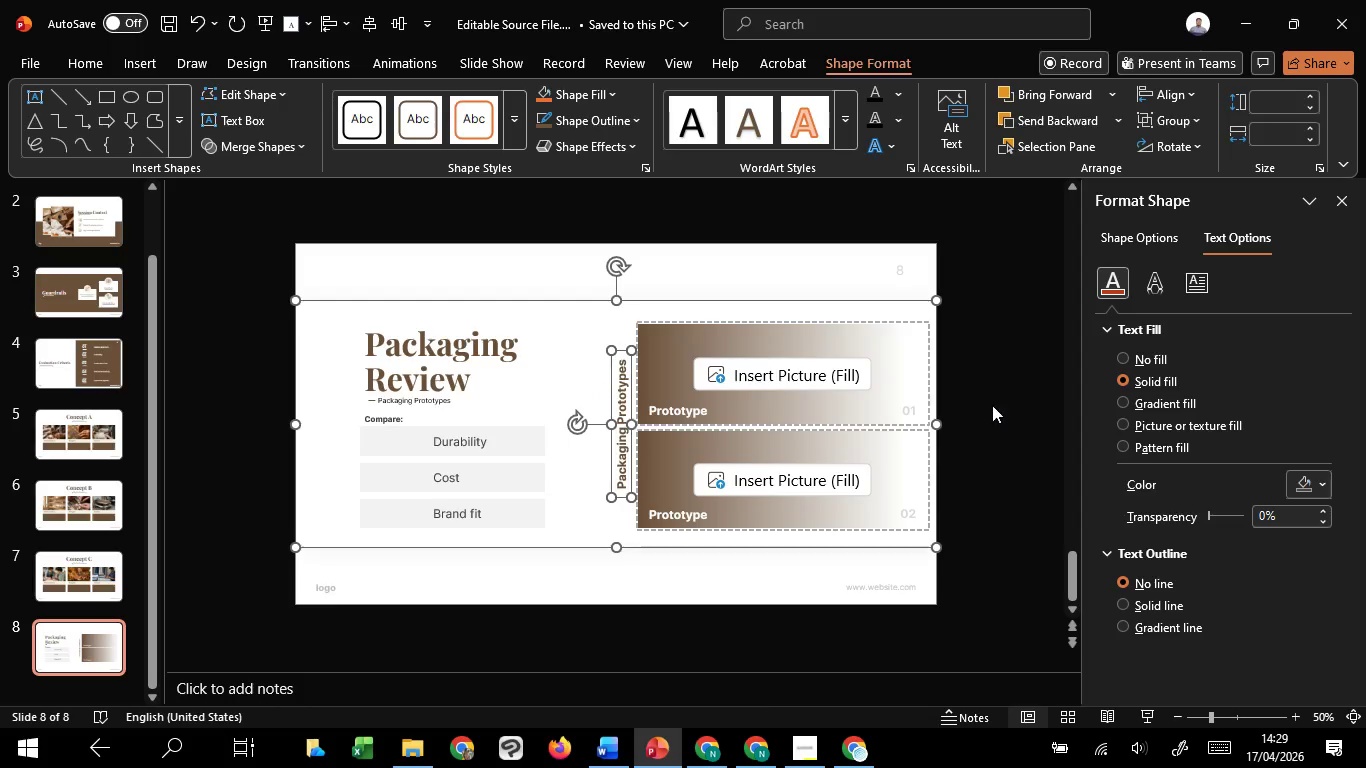 
left_click([995, 406])
 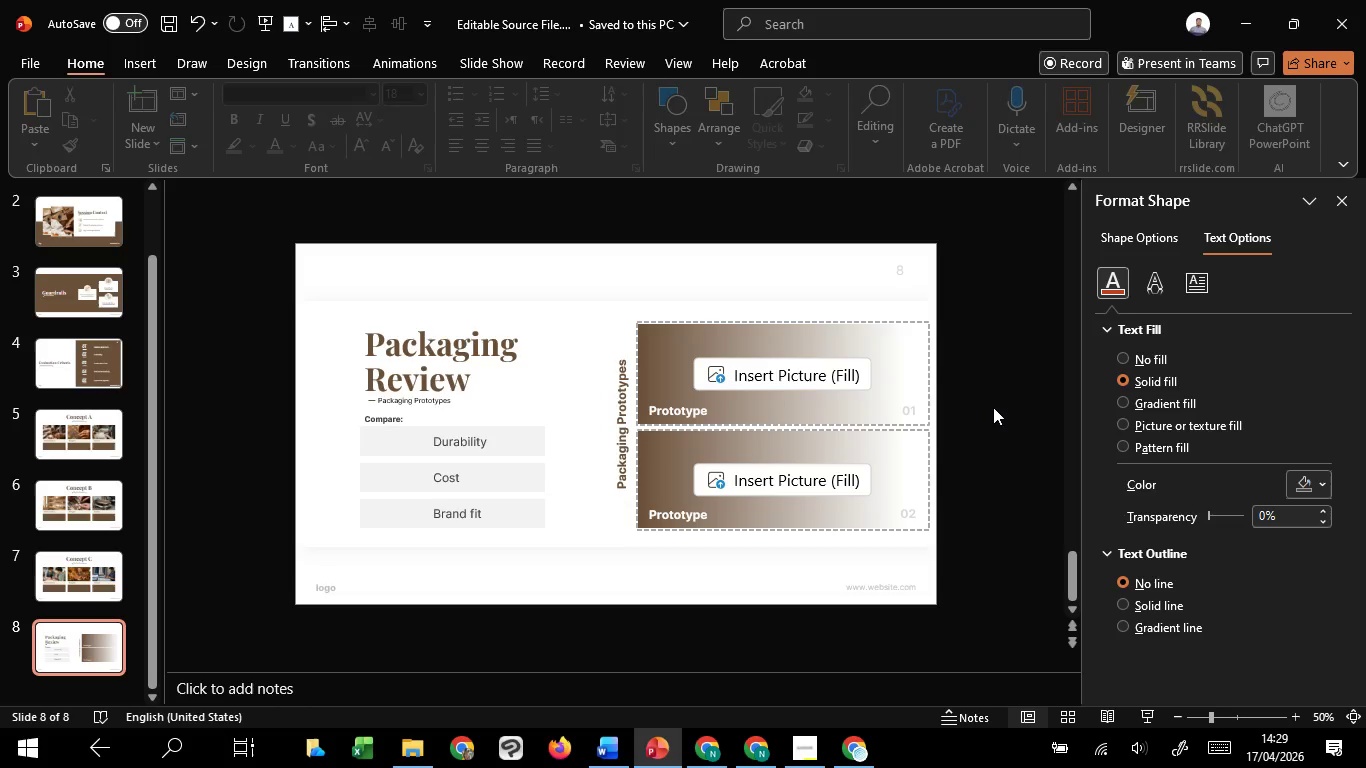 
hold_key(key=ControlLeft, duration=1.25)
scroll: coordinate [992, 407], scroll_direction: up, amount: 1.0
 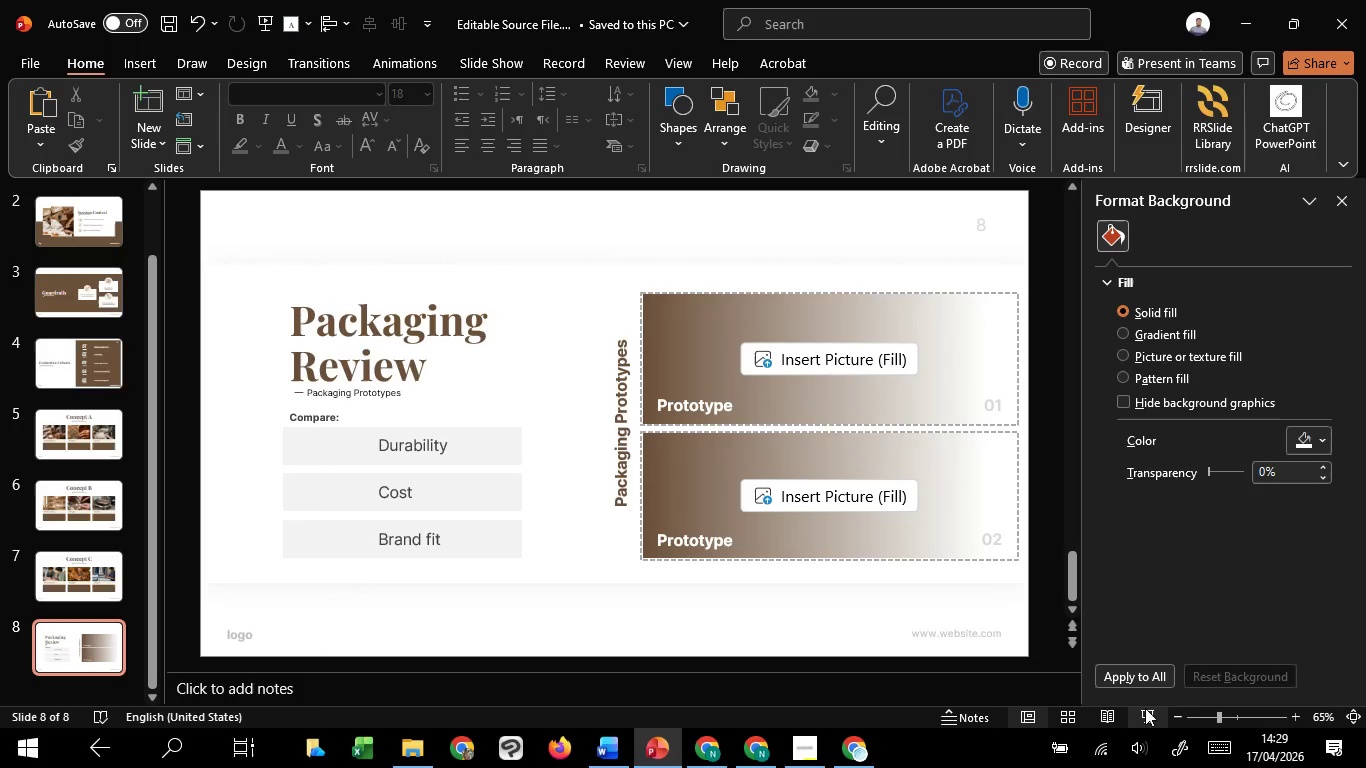 
left_click([1145, 708])
 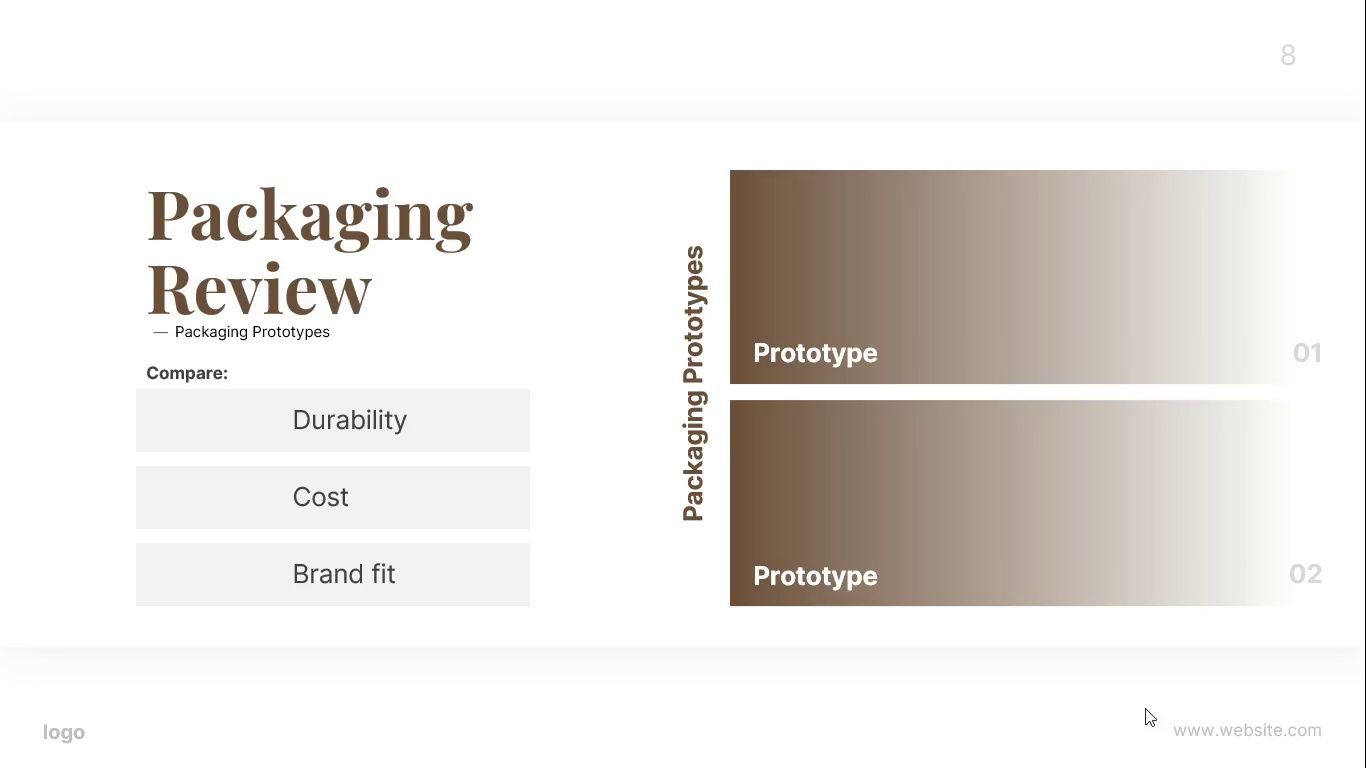 
key(Escape)
 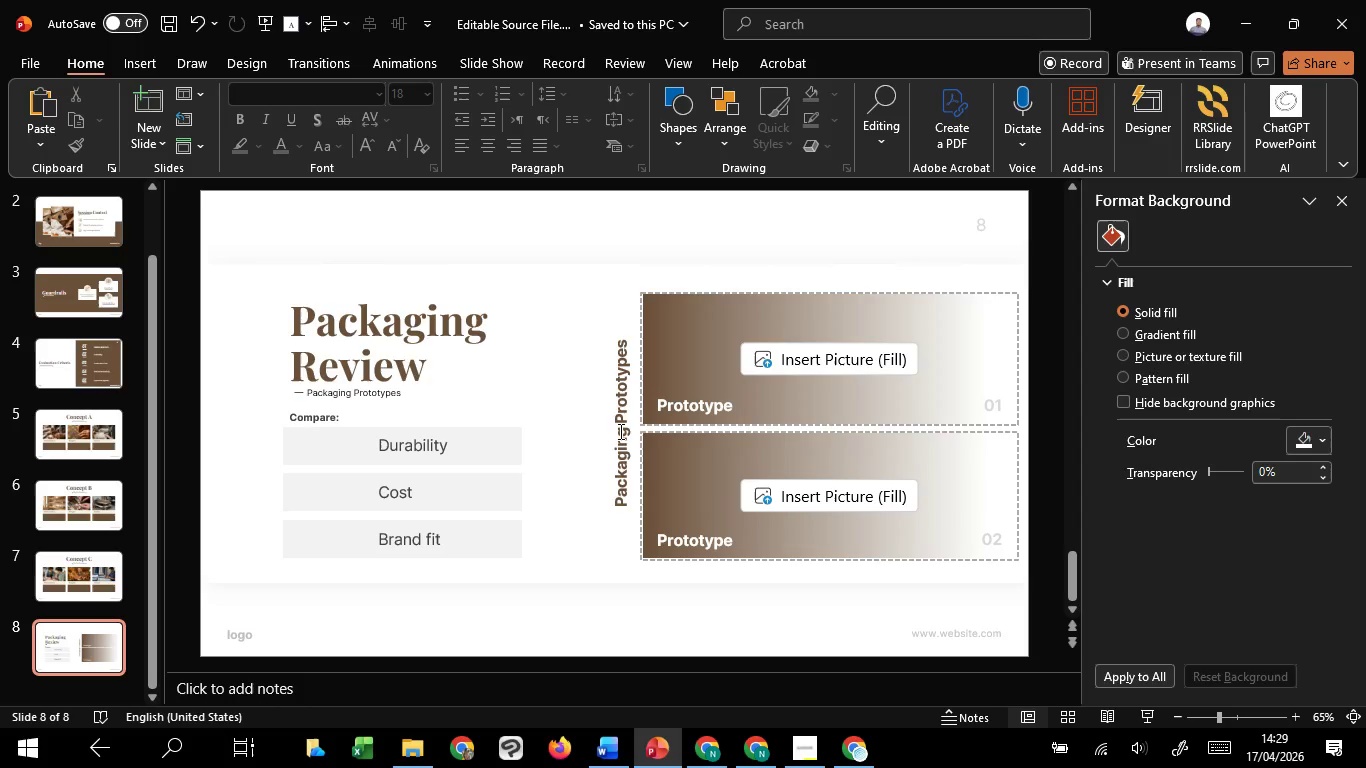 
left_click([619, 431])
 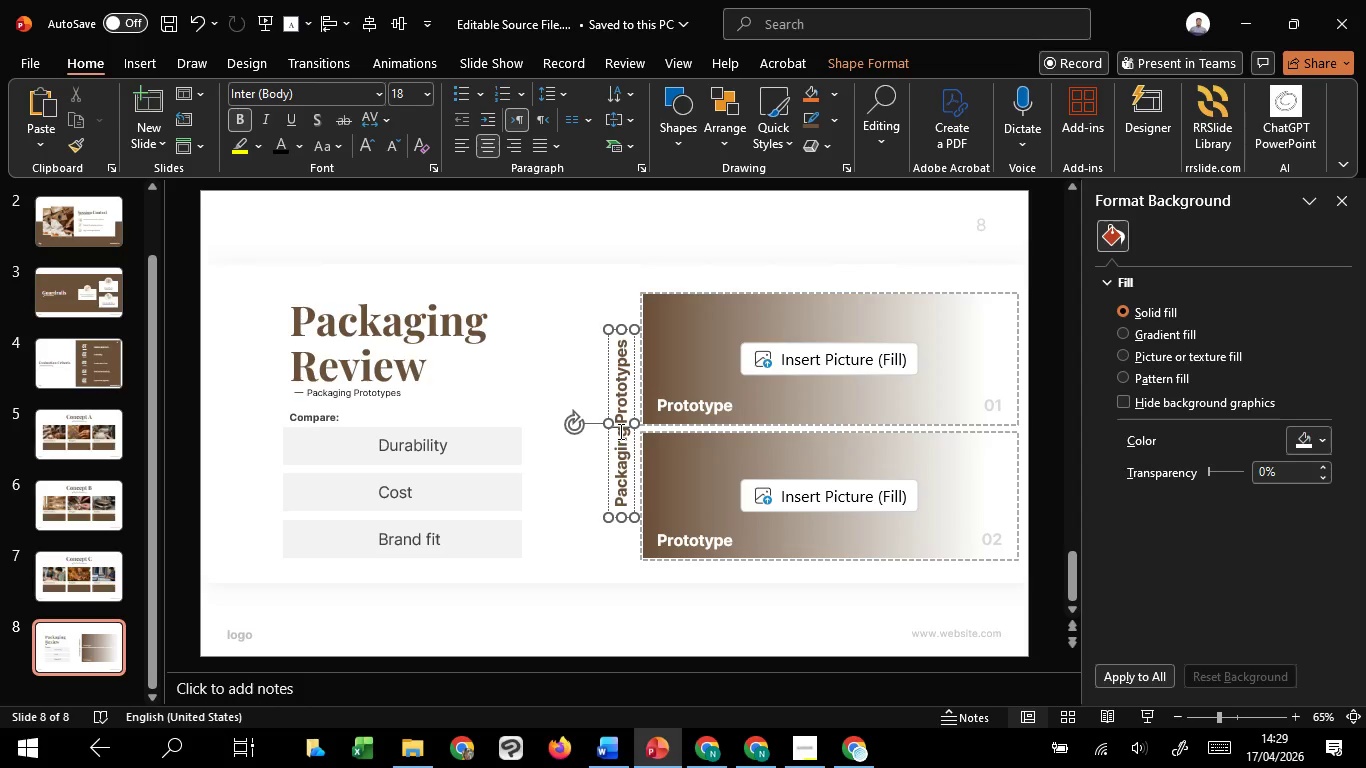 
hold_key(key=ControlLeft, duration=1.09)
scroll: coordinate [619, 430], scroll_direction: up, amount: 6.0
 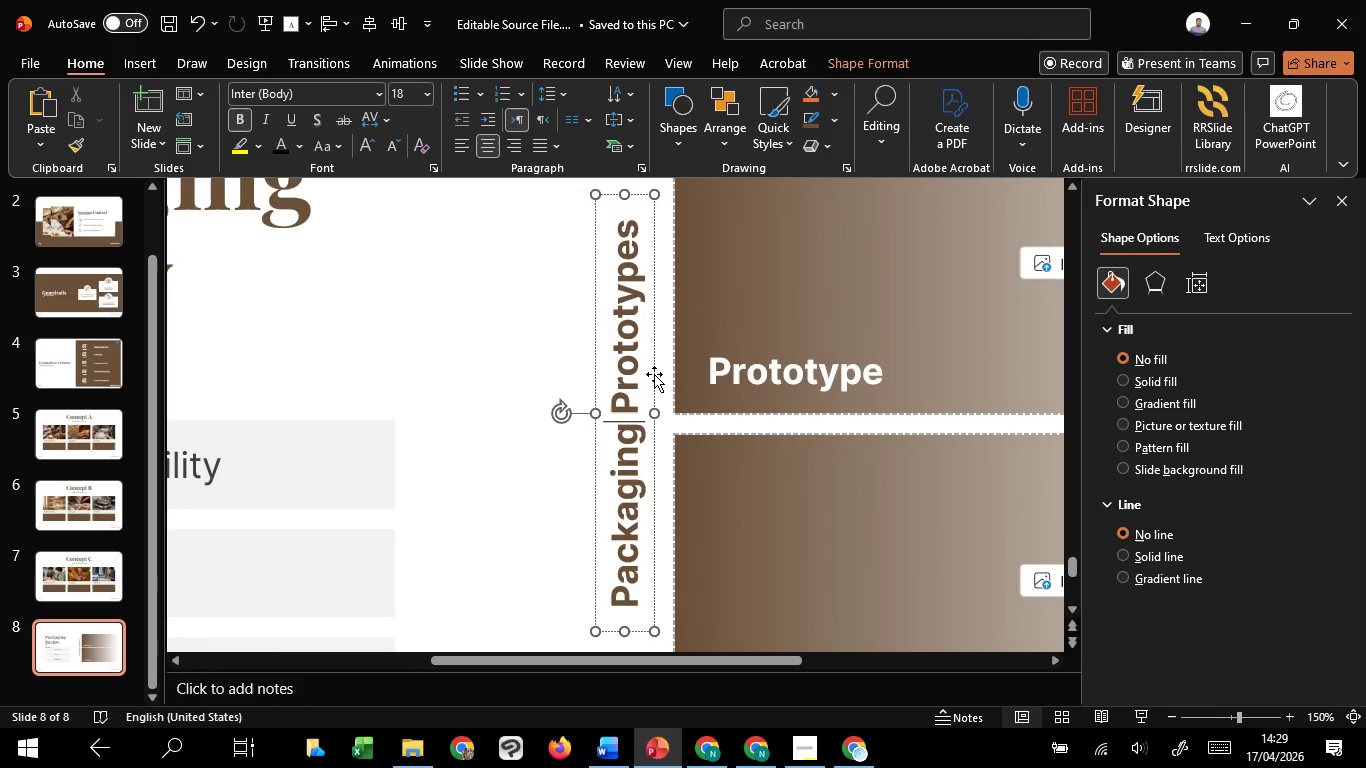 
left_click_drag(start_coordinate=[654, 374], to_coordinate=[666, 370])
 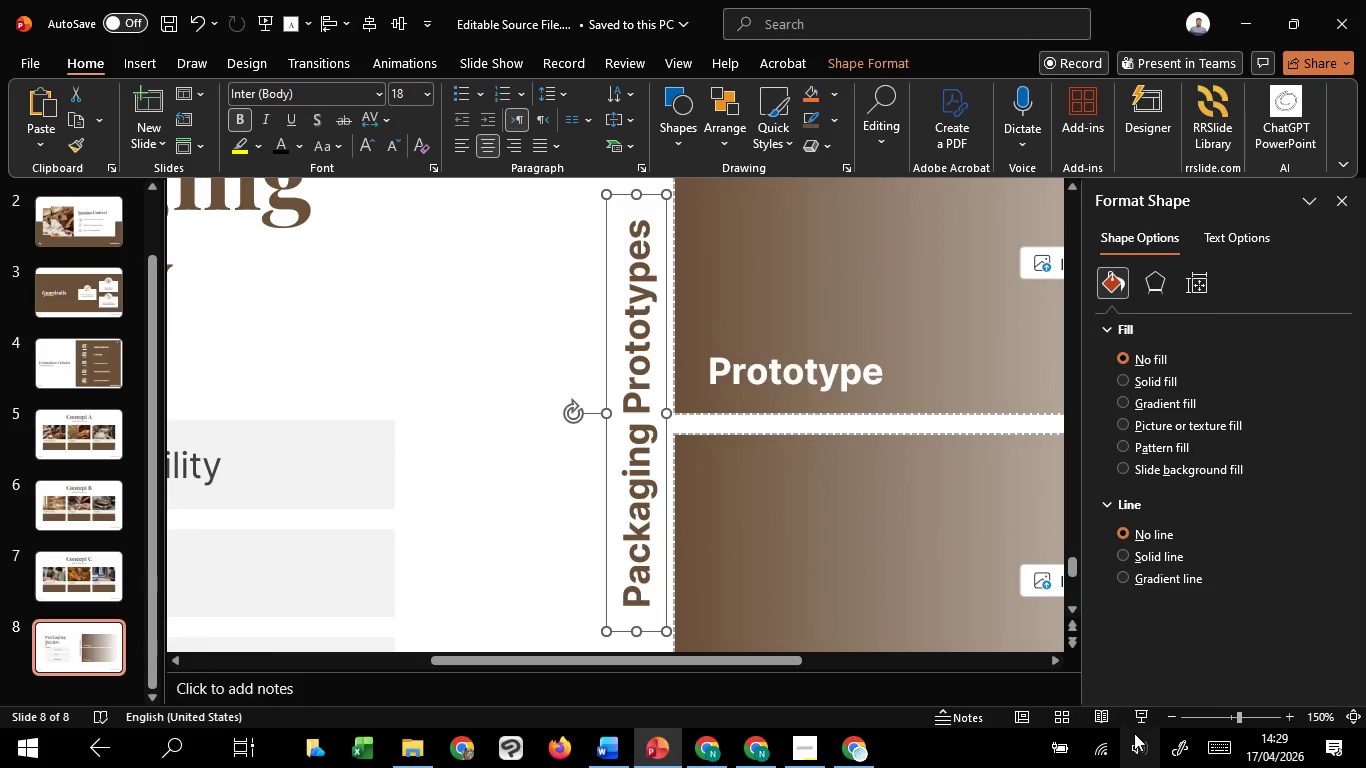 
hold_key(key=ShiftLeft, duration=1.52)
 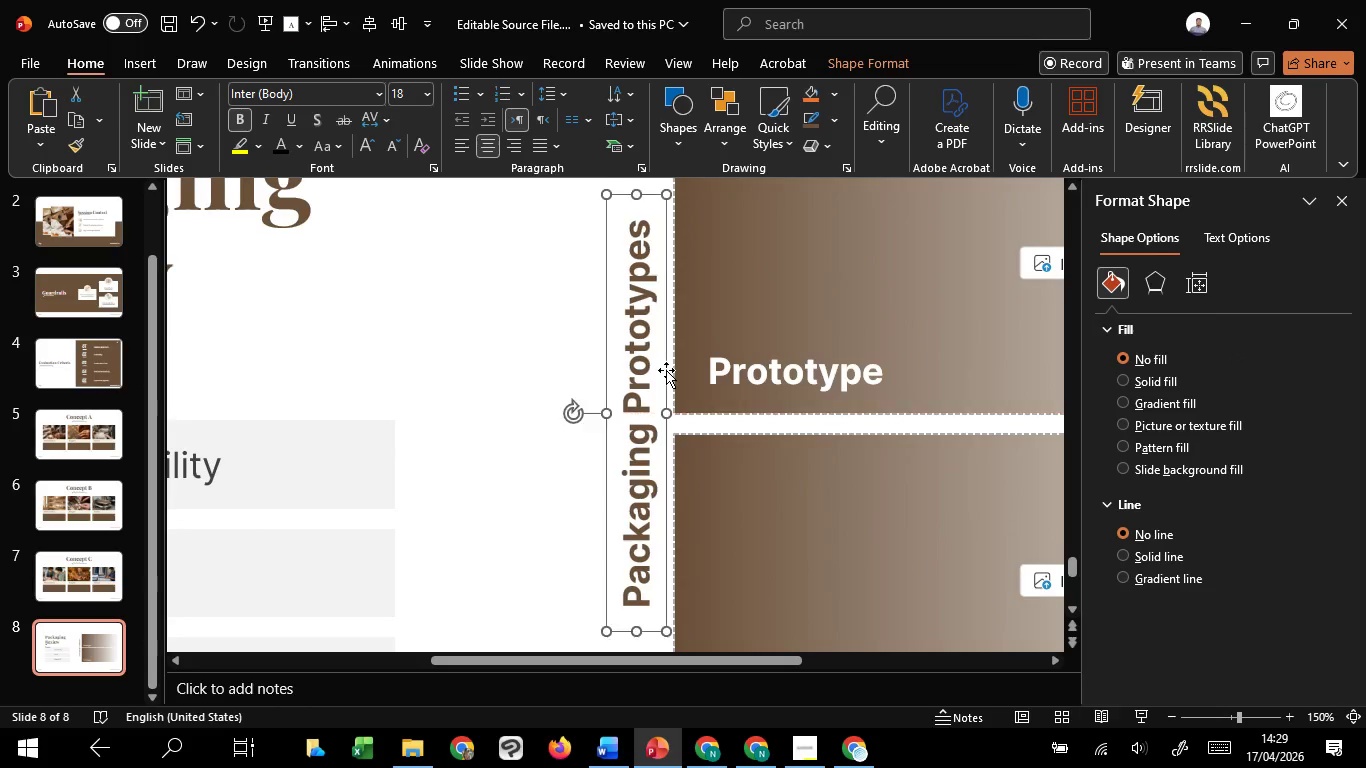 
key(Shift+ShiftLeft)
 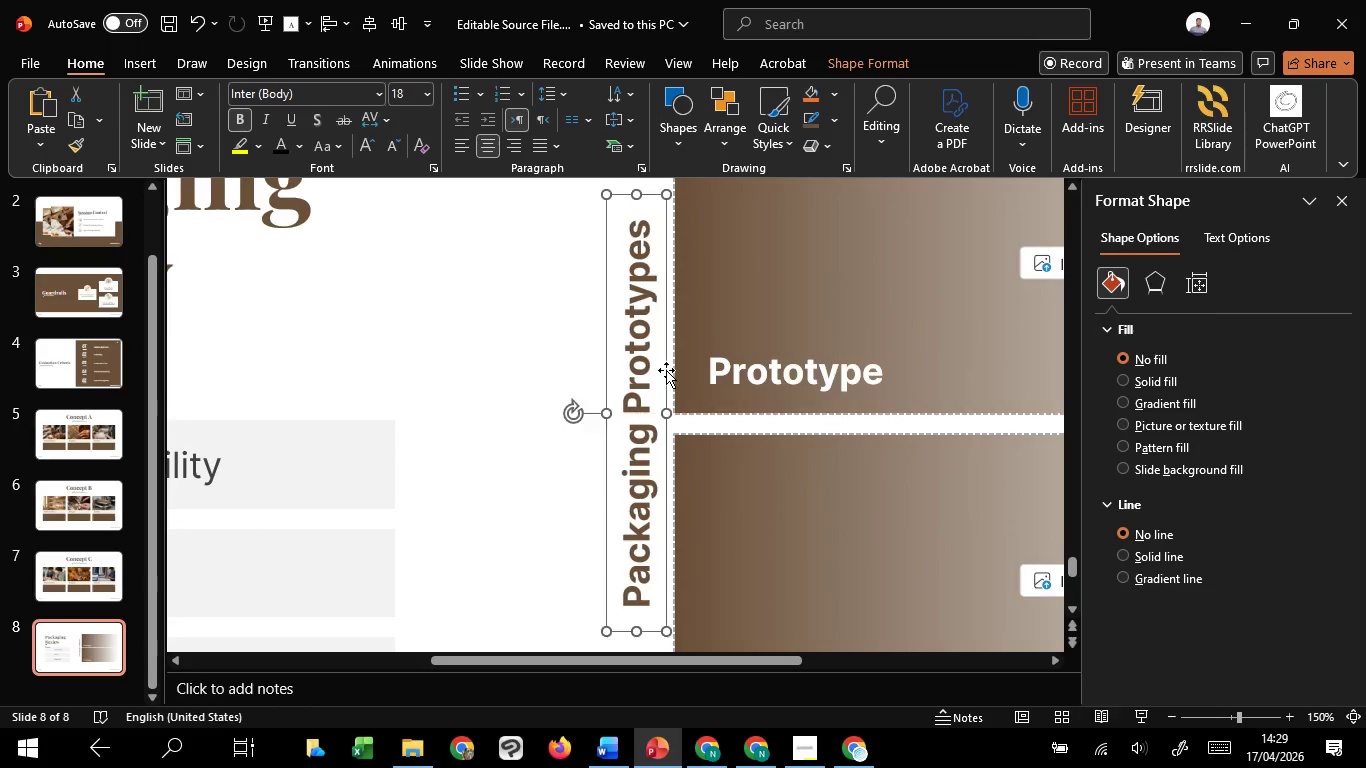 
key(Shift+ShiftLeft)
 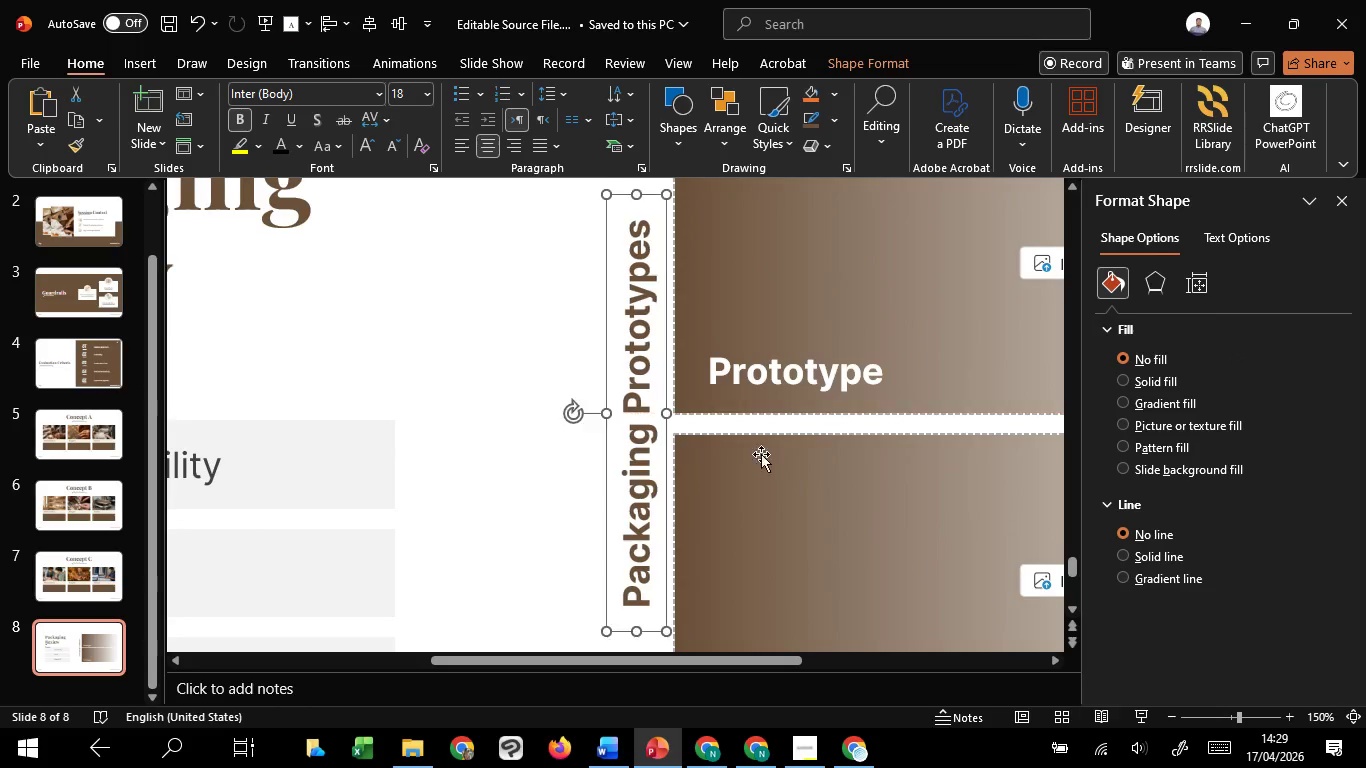 
key(Shift+ShiftLeft)
 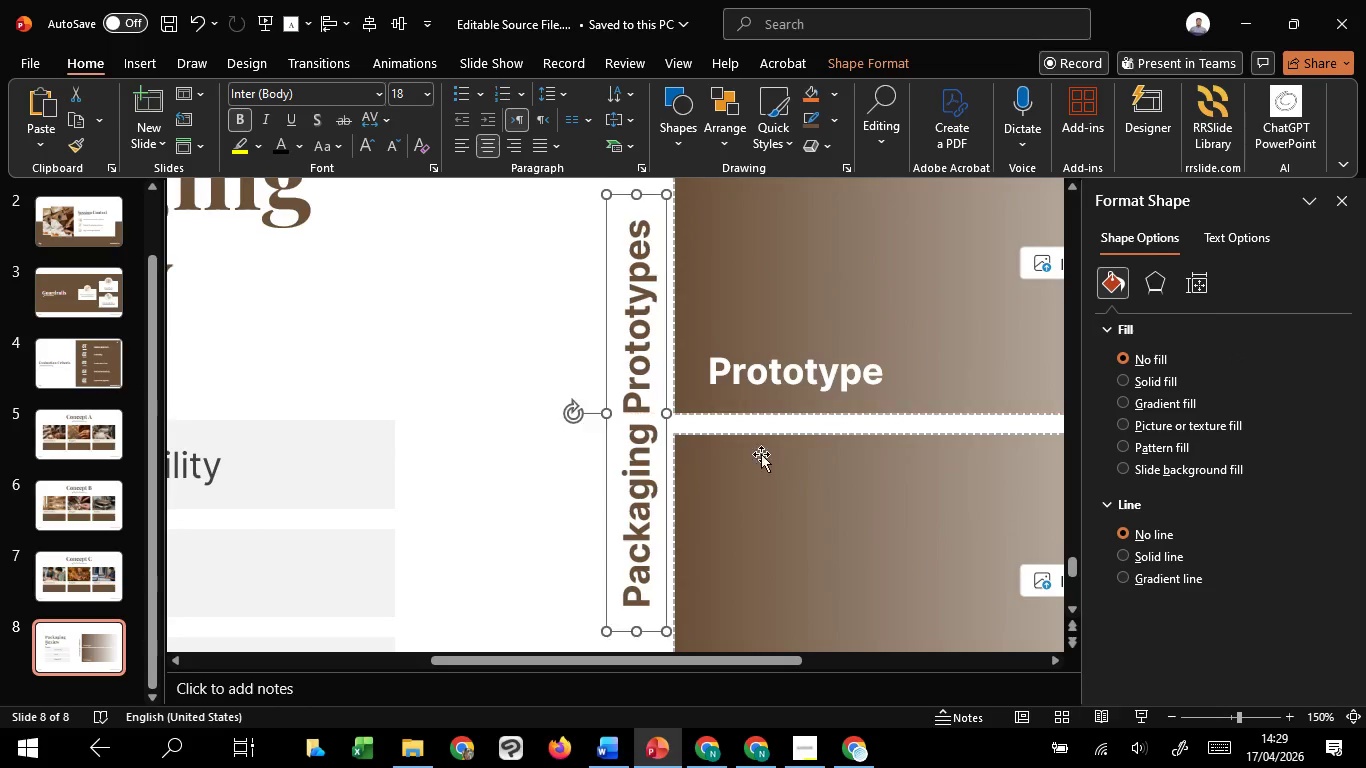 
key(Shift+ShiftLeft)
 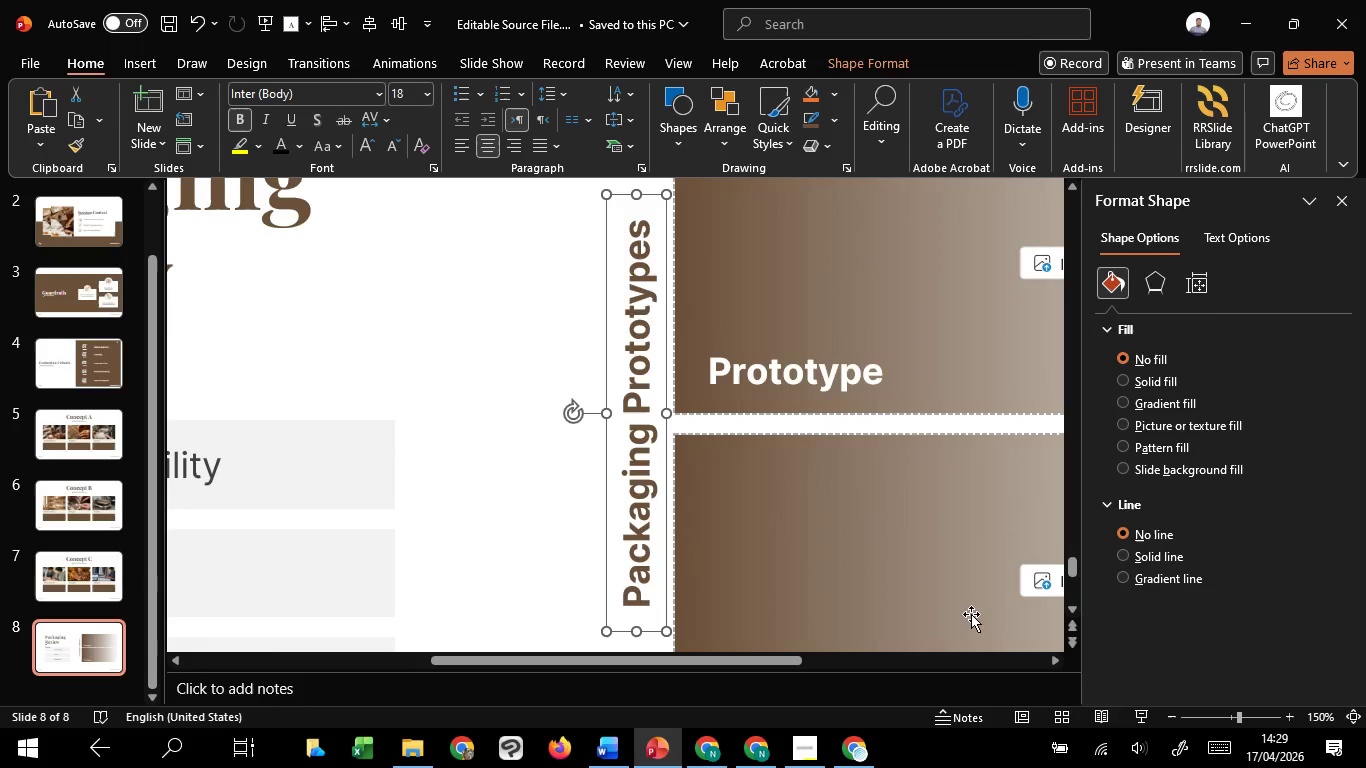 
key(Shift+ShiftLeft)
 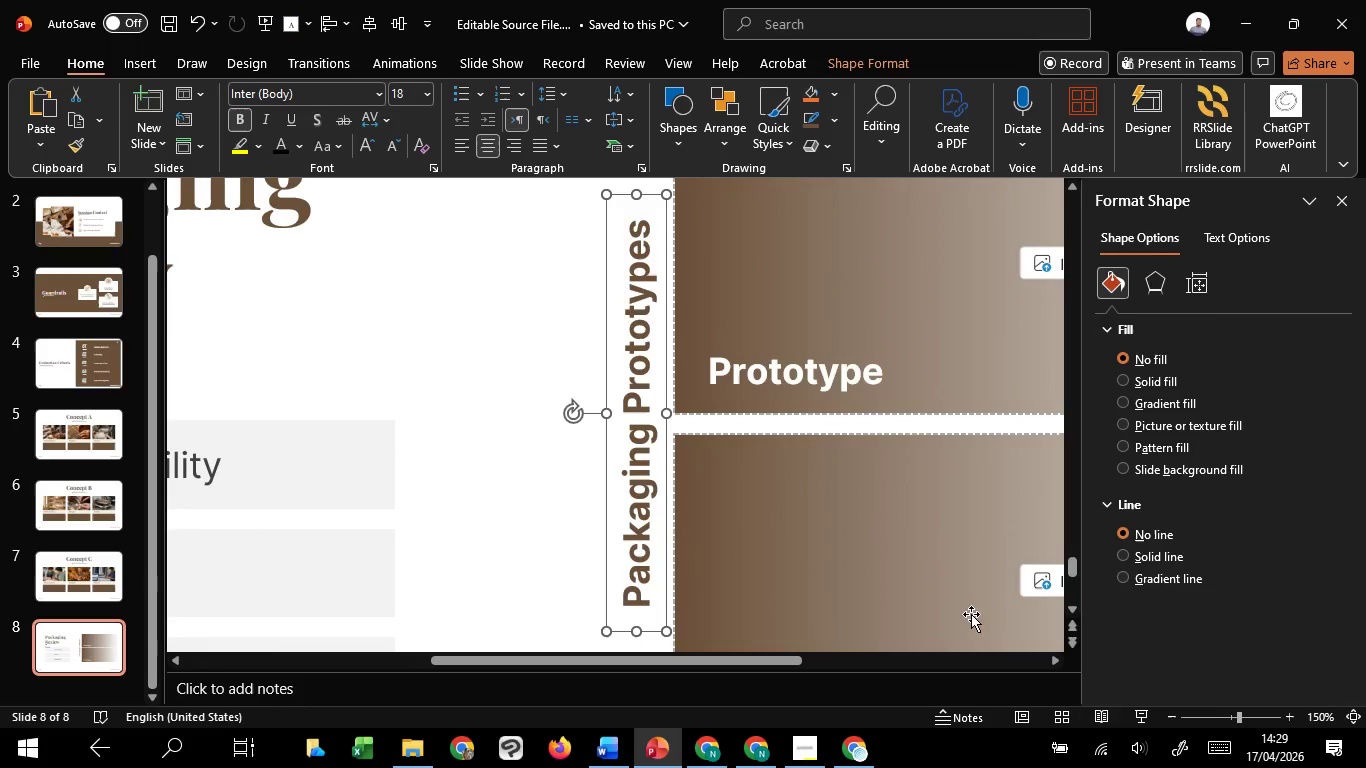 
key(Shift+ShiftLeft)
 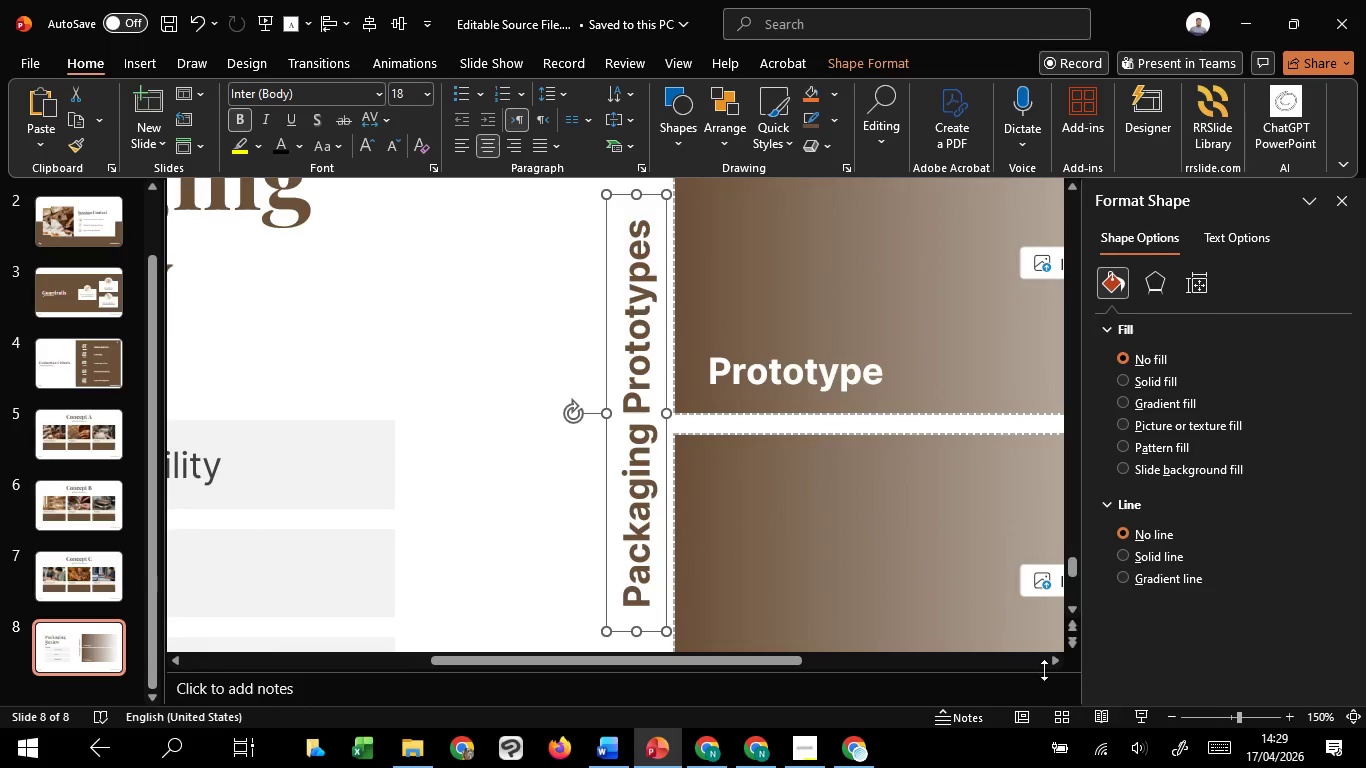 
key(Shift+ShiftLeft)
 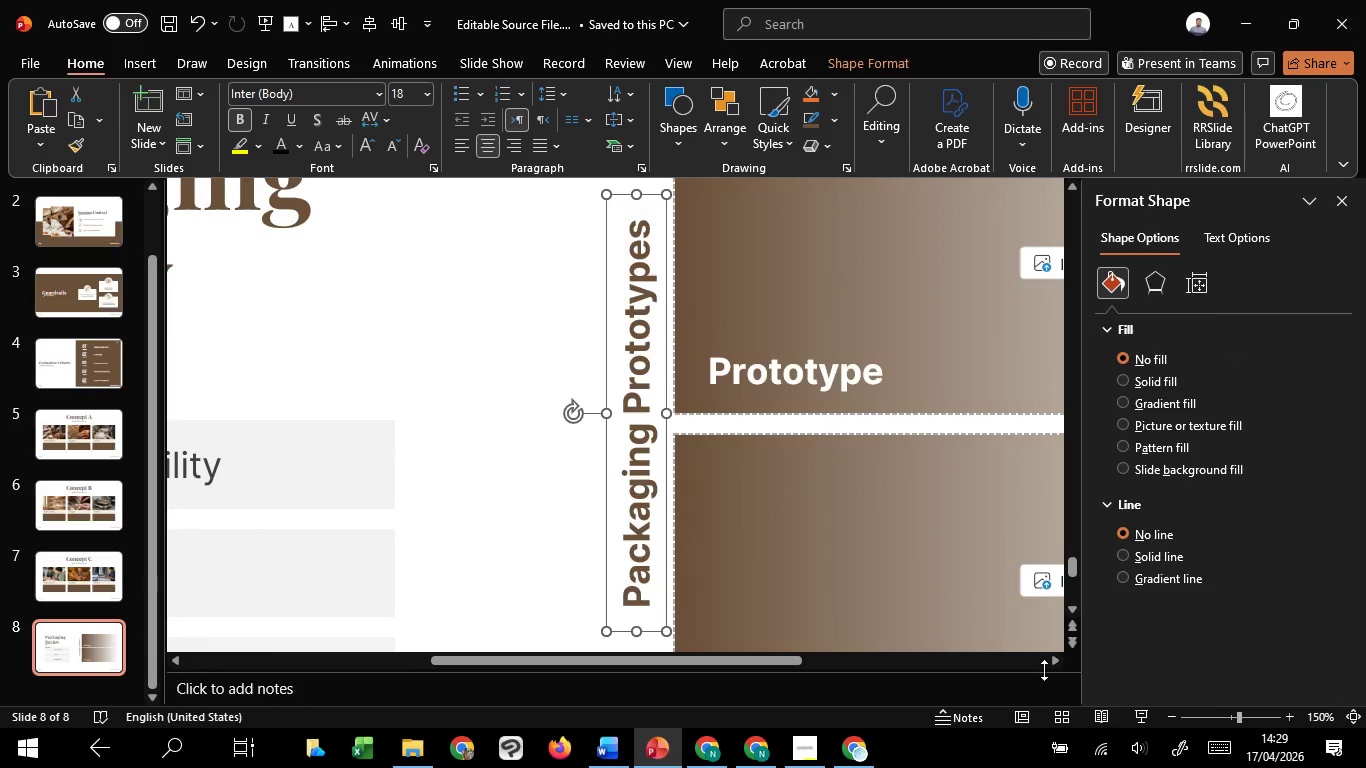 
key(Shift+ShiftLeft)
 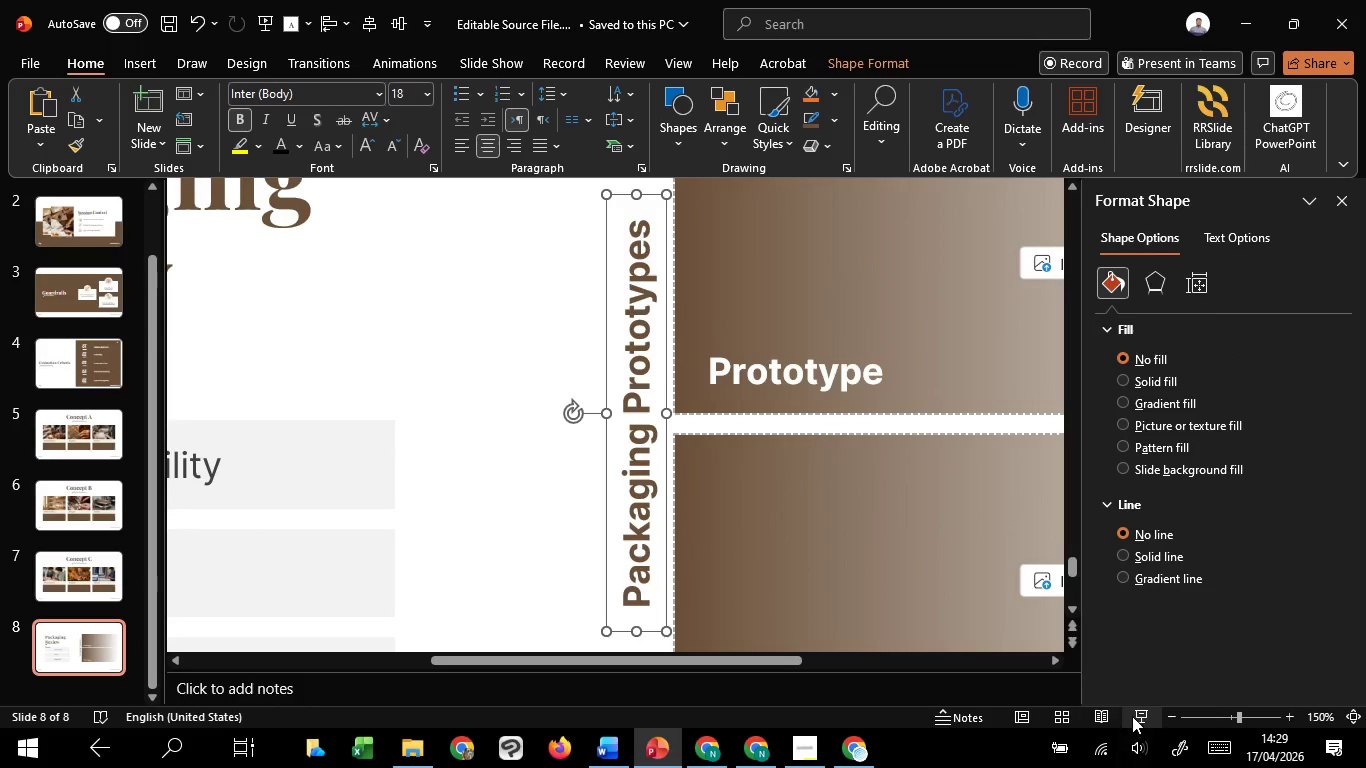 
left_click([1132, 715])
 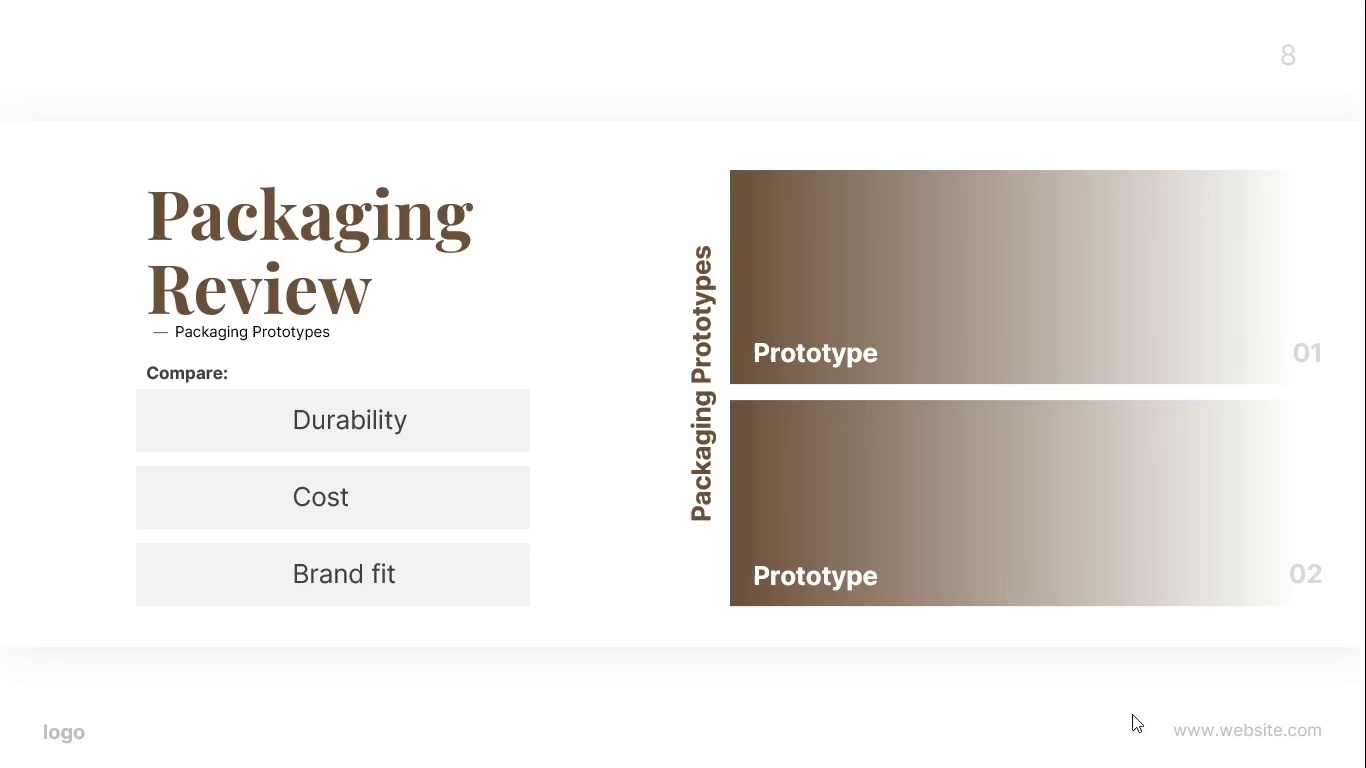 
wait(7.2)
 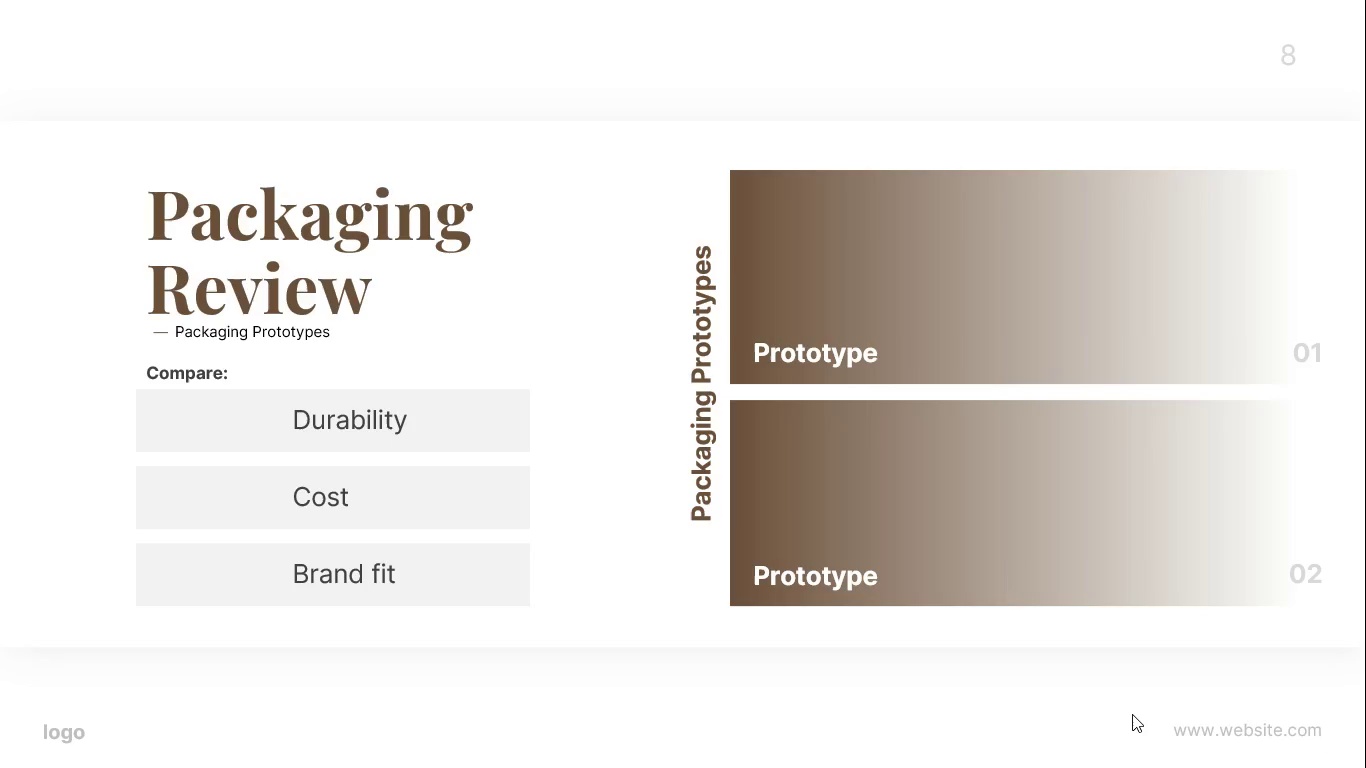 
key(Escape)
 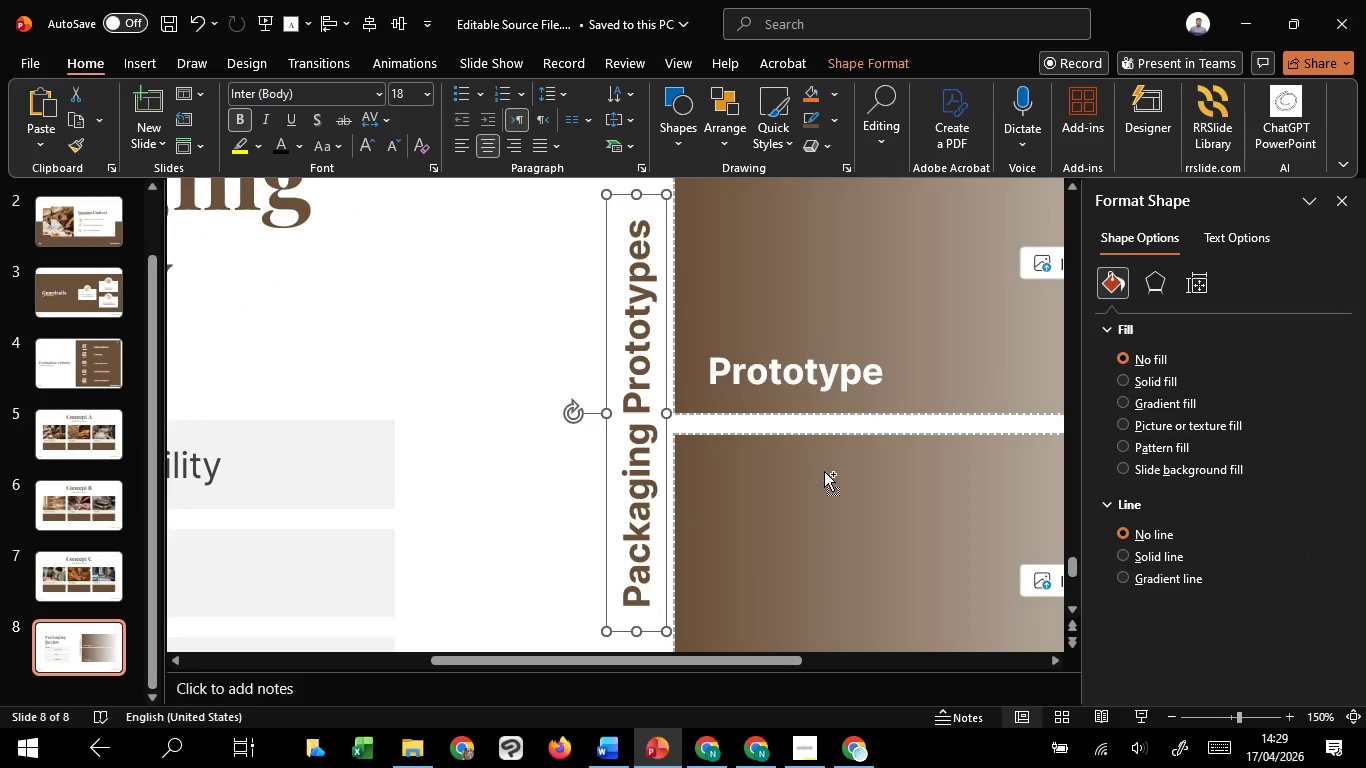 
hold_key(key=ControlLeft, duration=1.52)
scroll: coordinate [824, 471], scroll_direction: down, amount: 6.0
 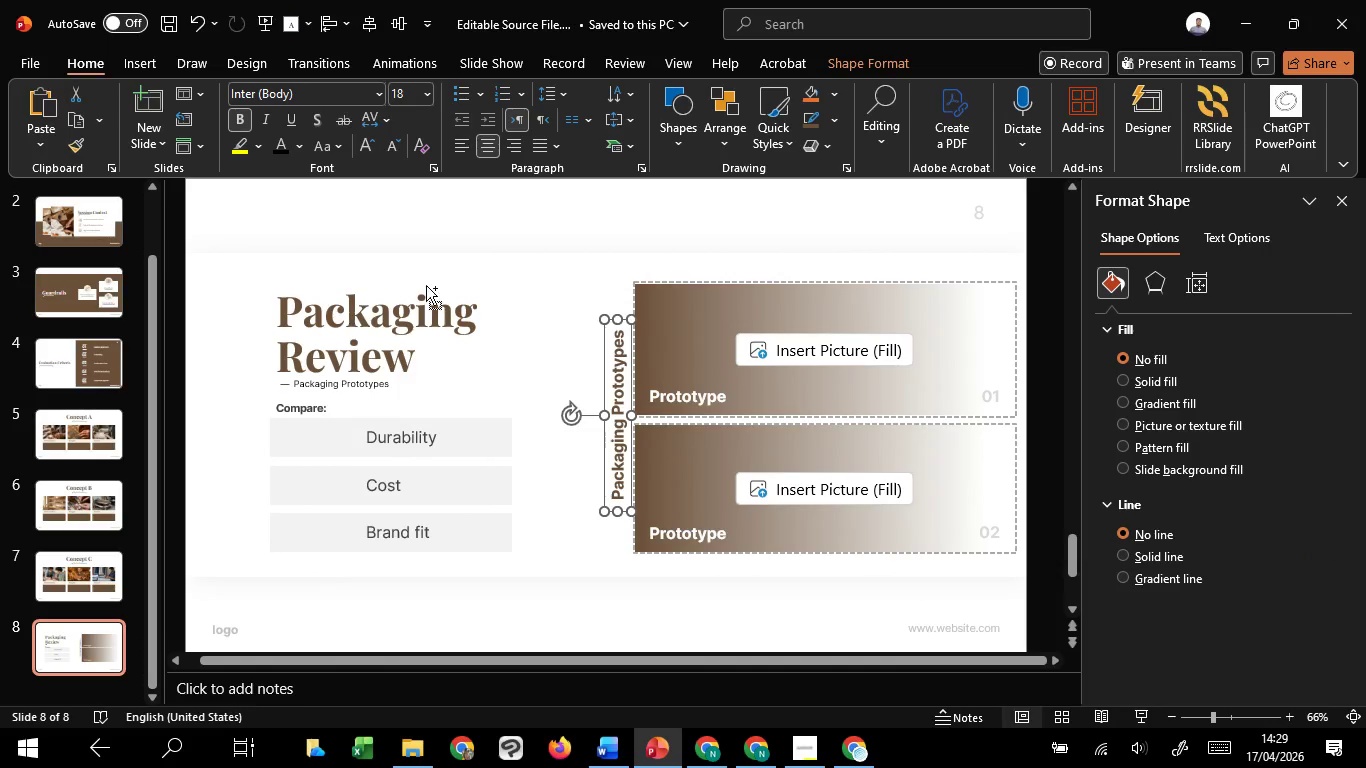 
hold_key(key=ControlLeft, duration=1.05)
scroll: coordinate [344, 234], scroll_direction: down, amount: 1.0
 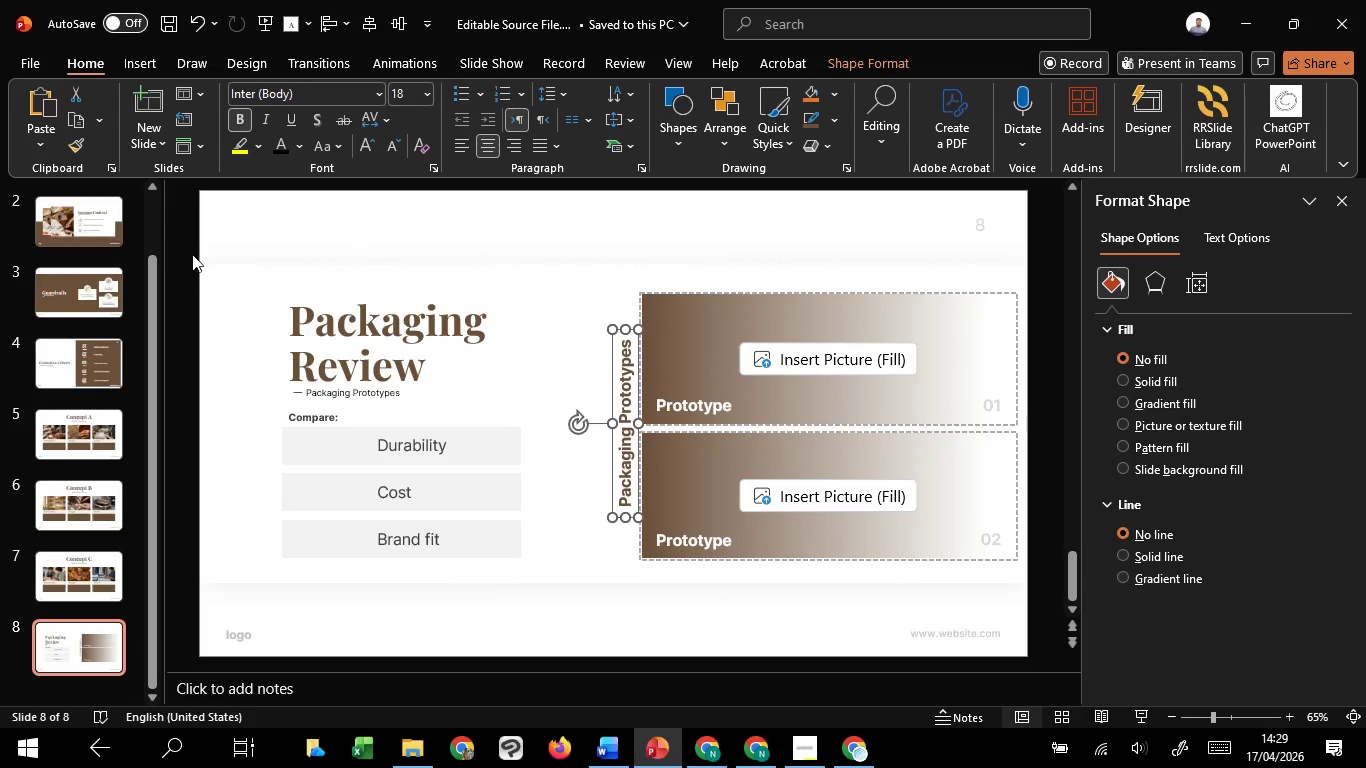 
left_click([186, 251])
 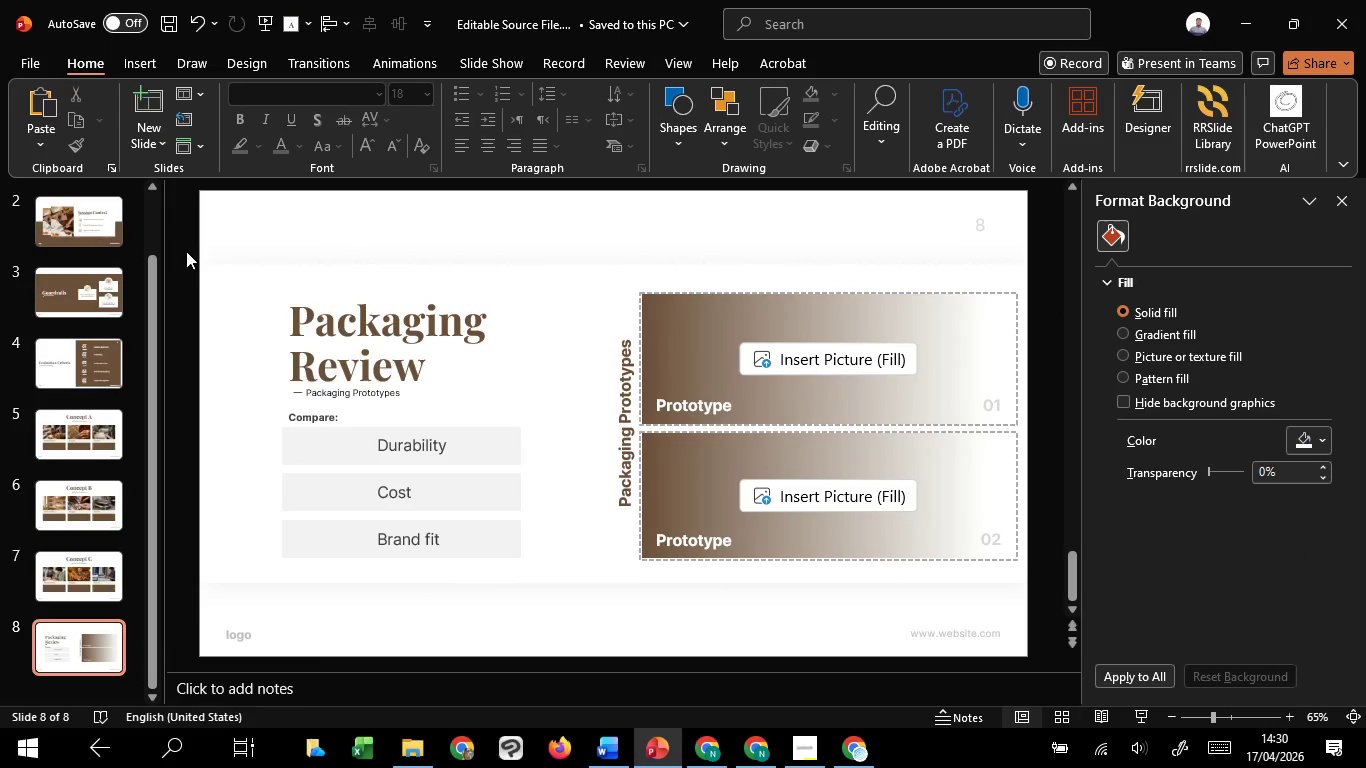 
key(Meta+Shift+S)
 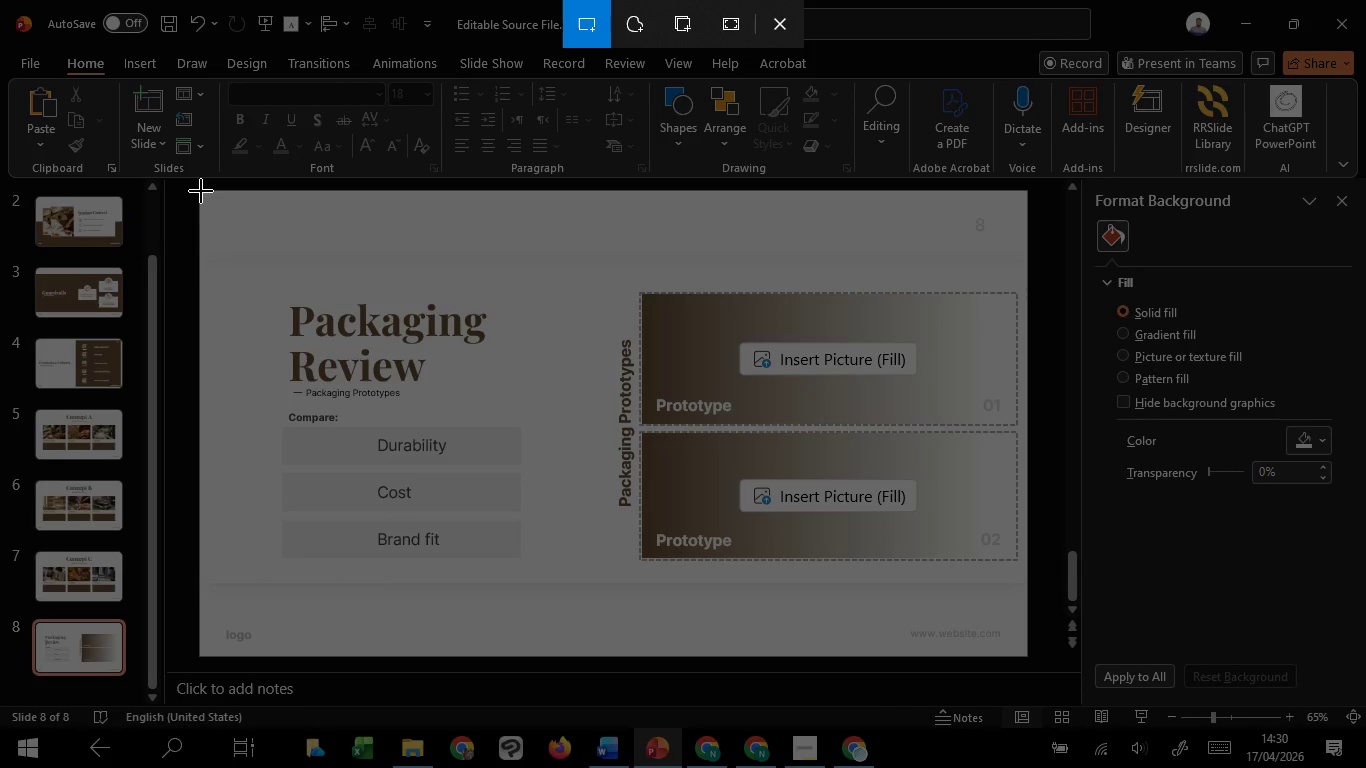 
left_click_drag(start_coordinate=[201, 191], to_coordinate=[1026, 657])
 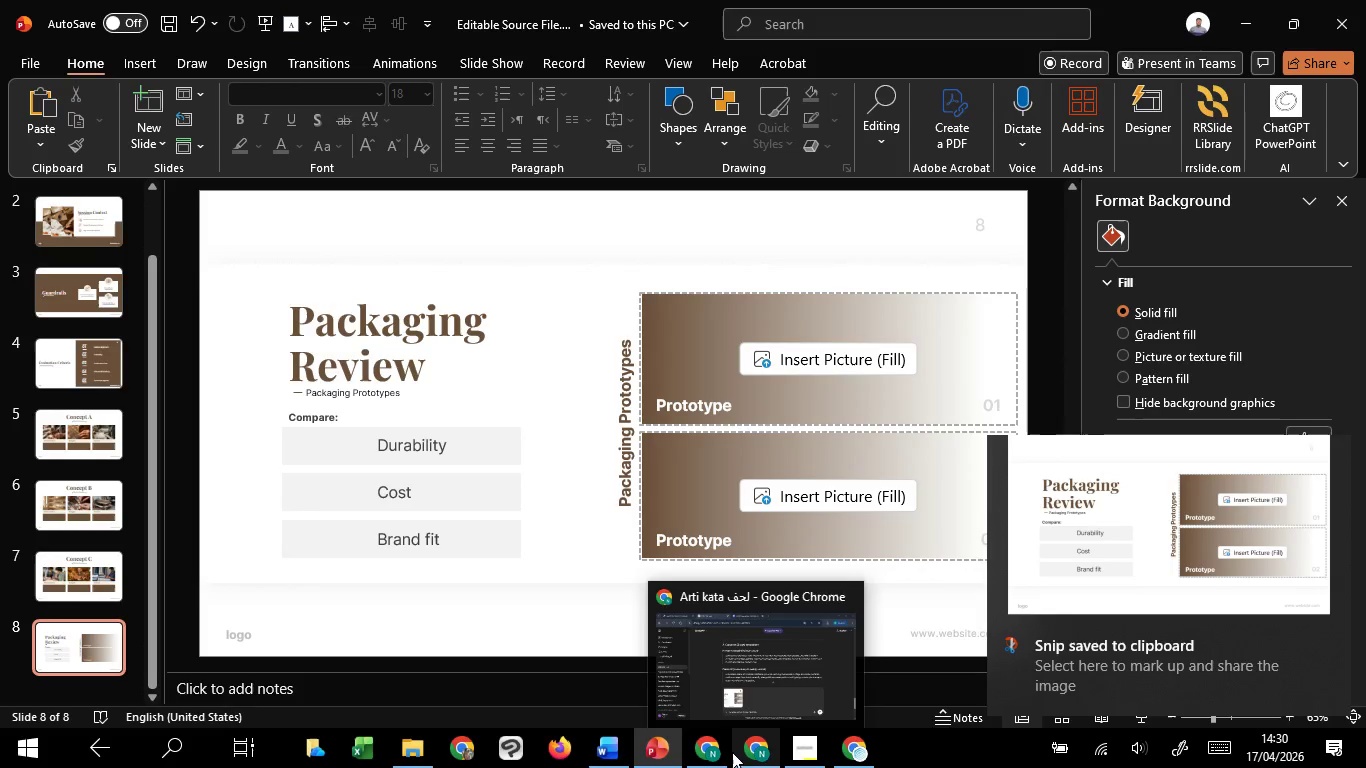 
left_click([732, 680])
 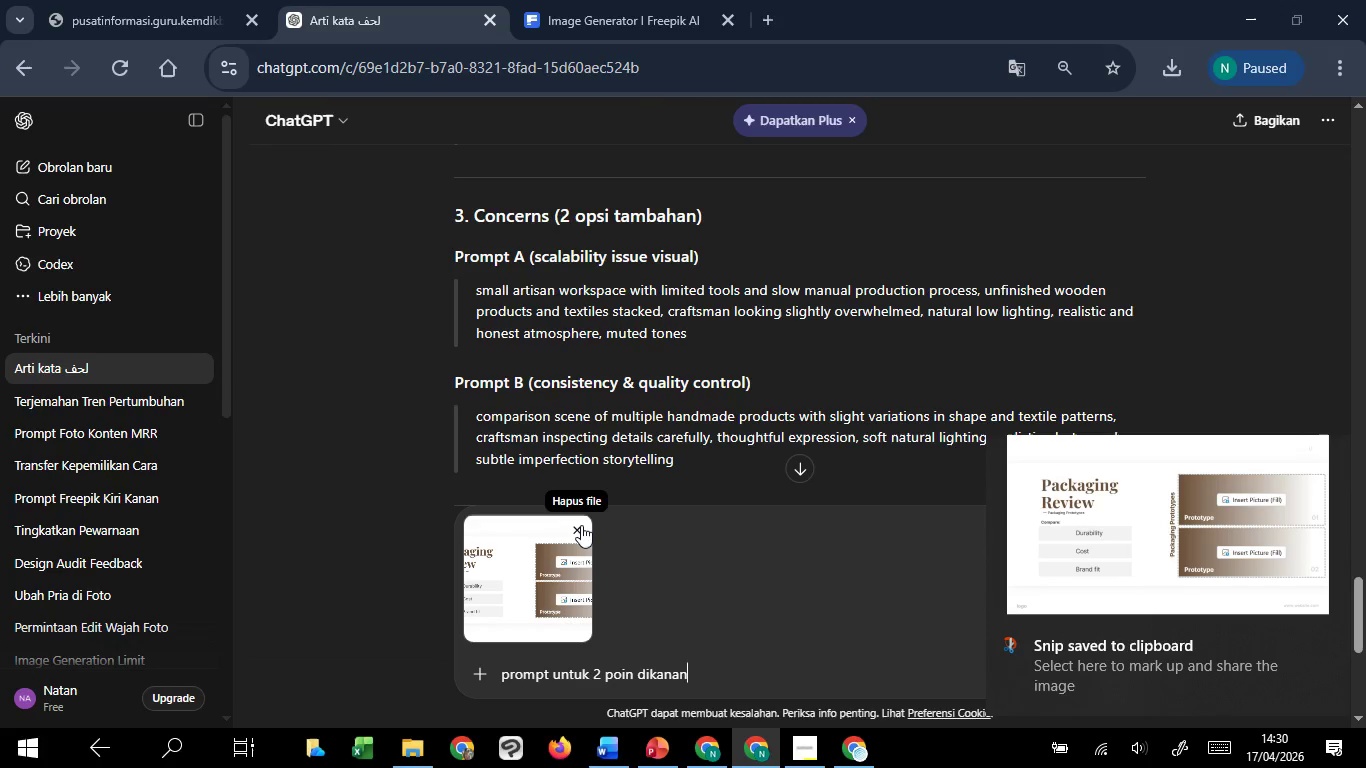 
left_click([581, 530])
 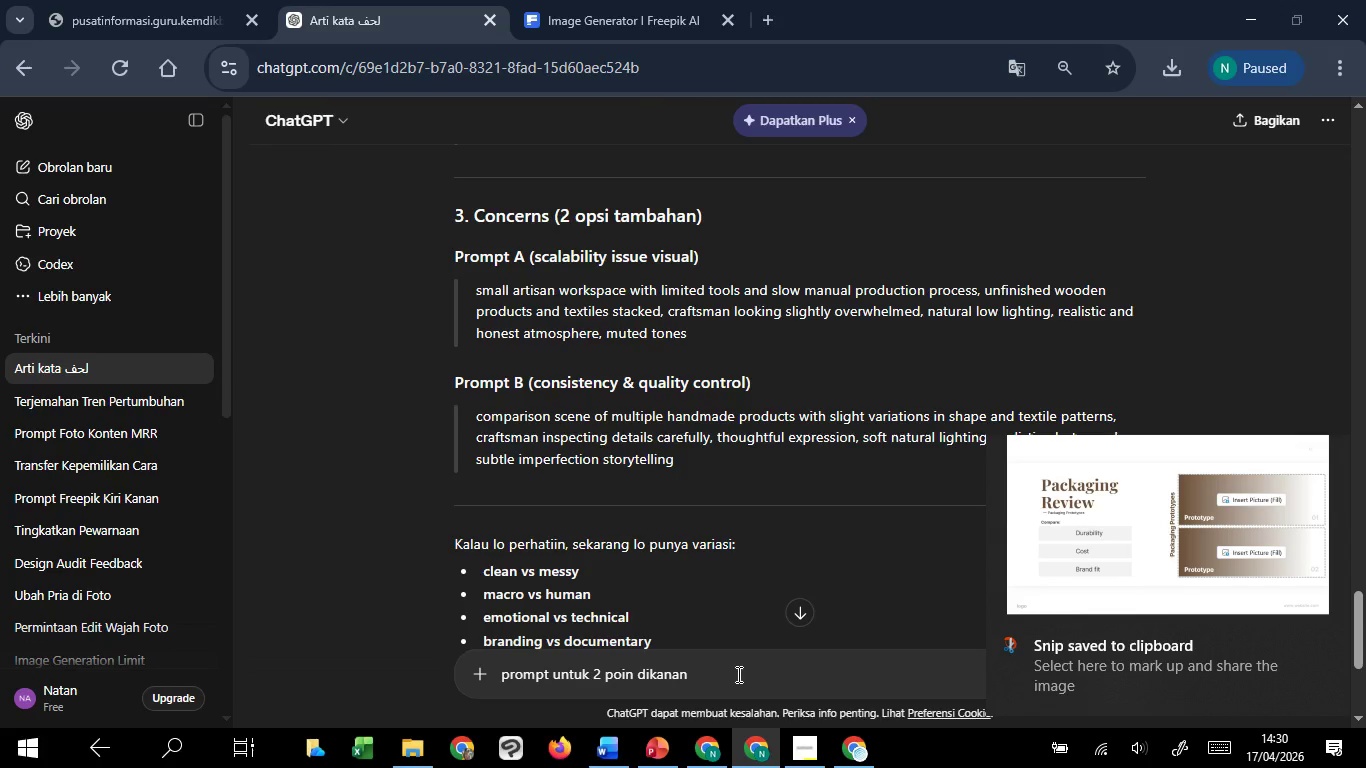 
left_click([737, 674])
 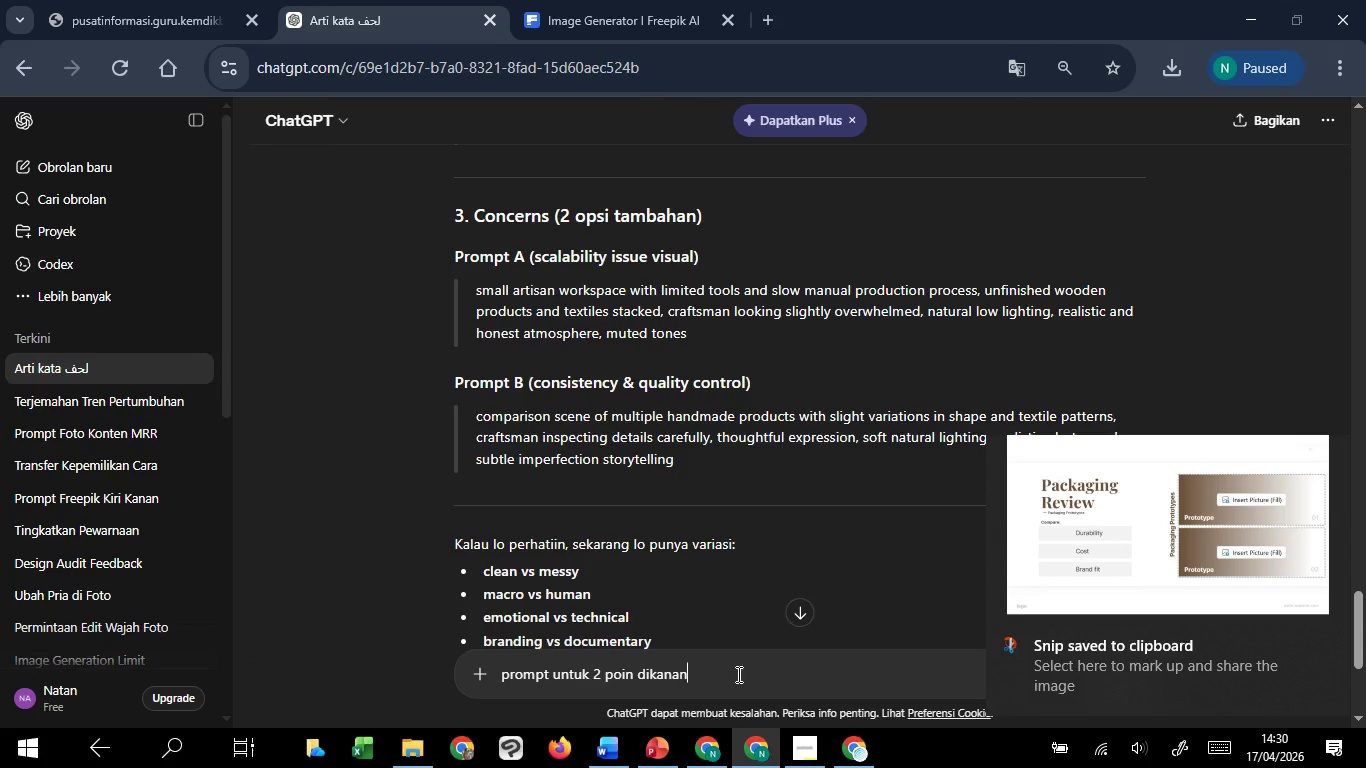 
key(Control+V)
 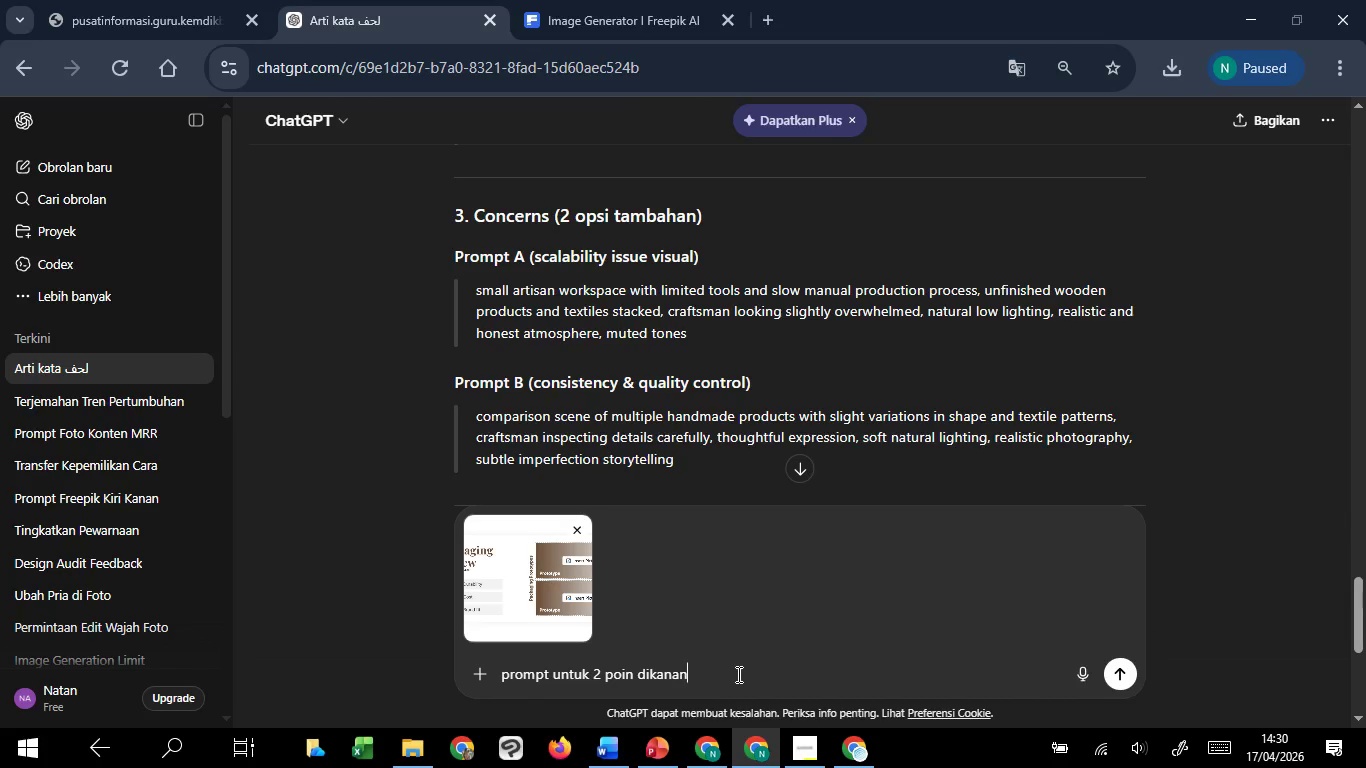 
wait(10.62)
 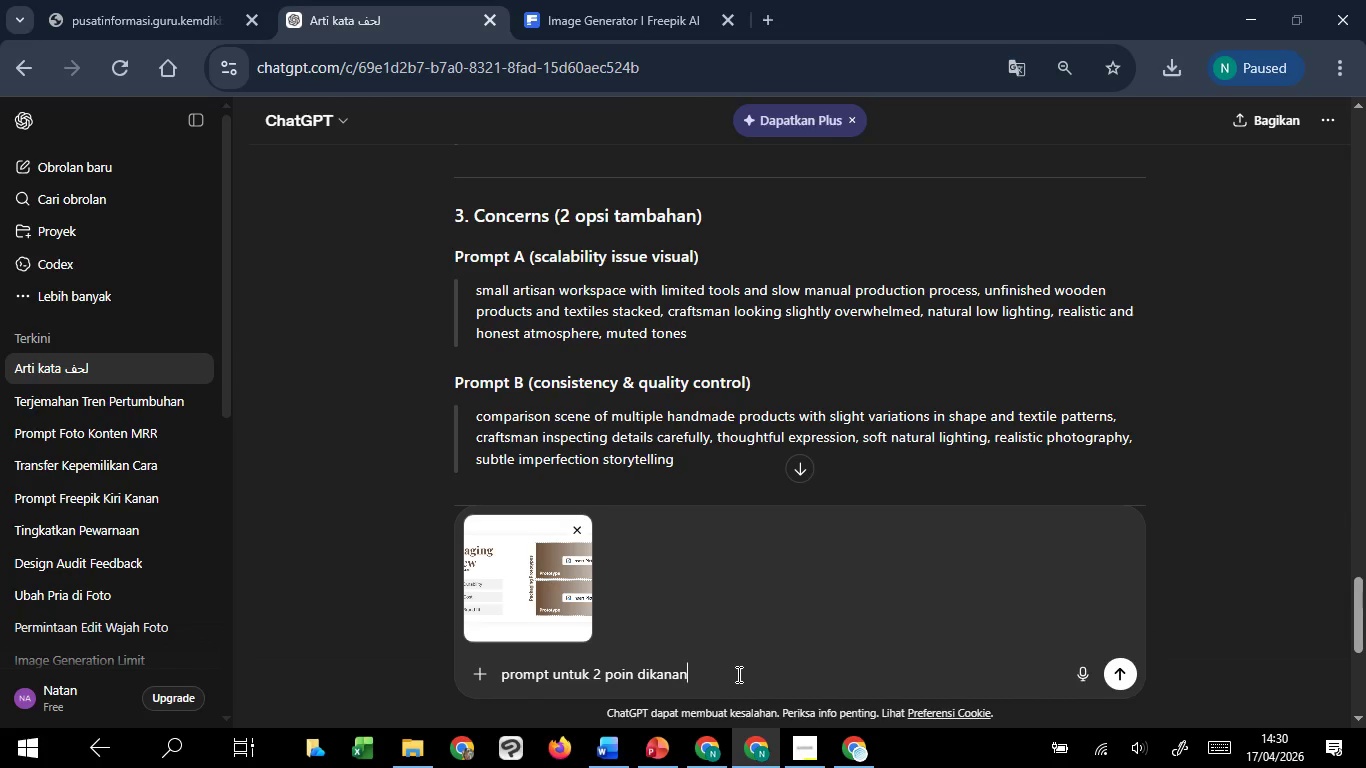 
left_click([1121, 670])
 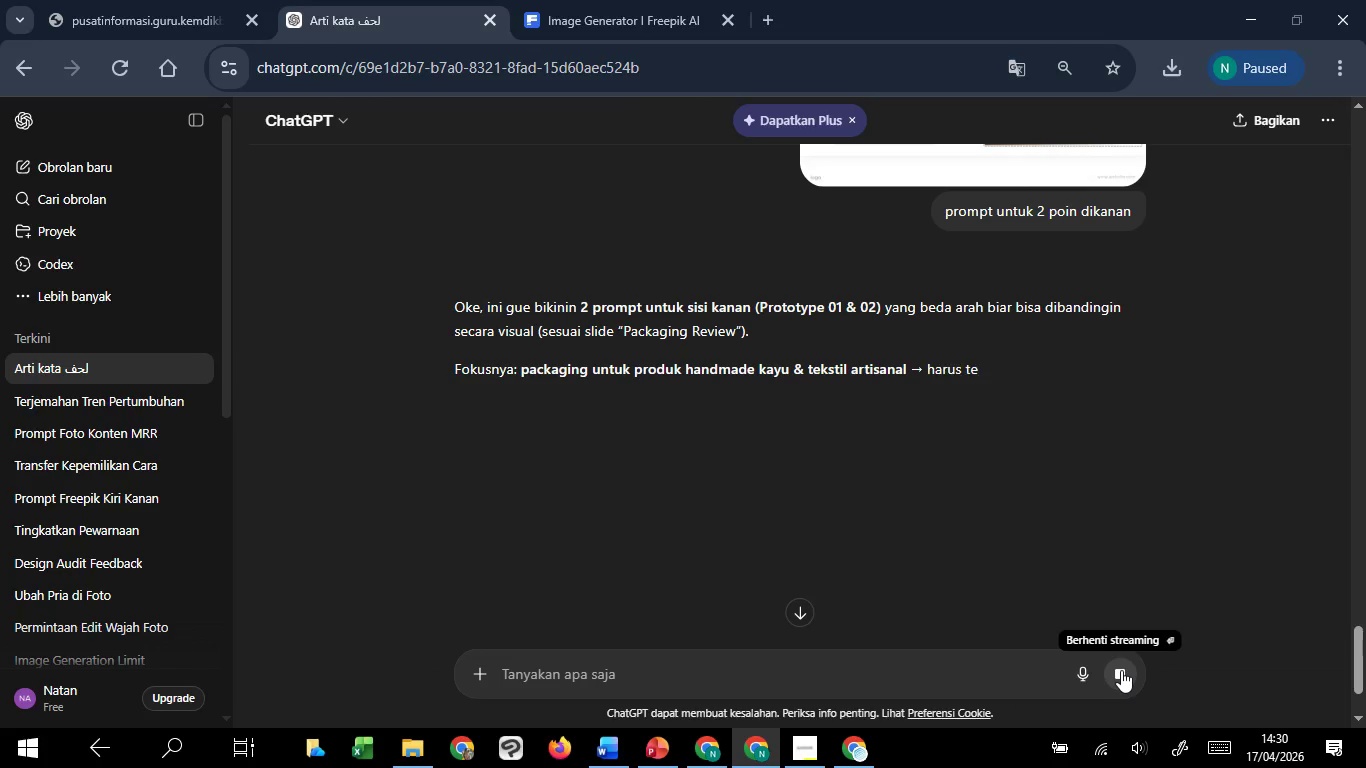 
wait(13.78)
 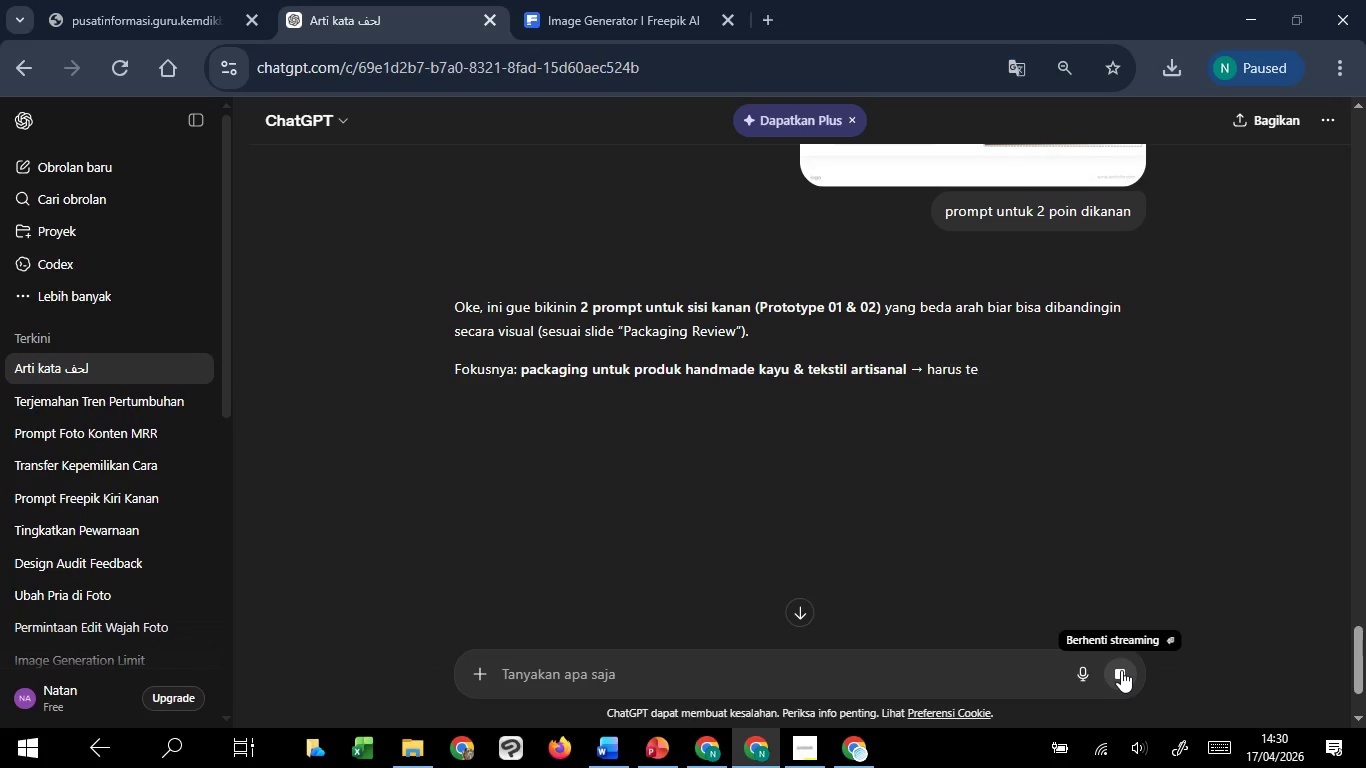 
scroll: coordinate [738, 384], scroll_direction: down, amount: 3.0
 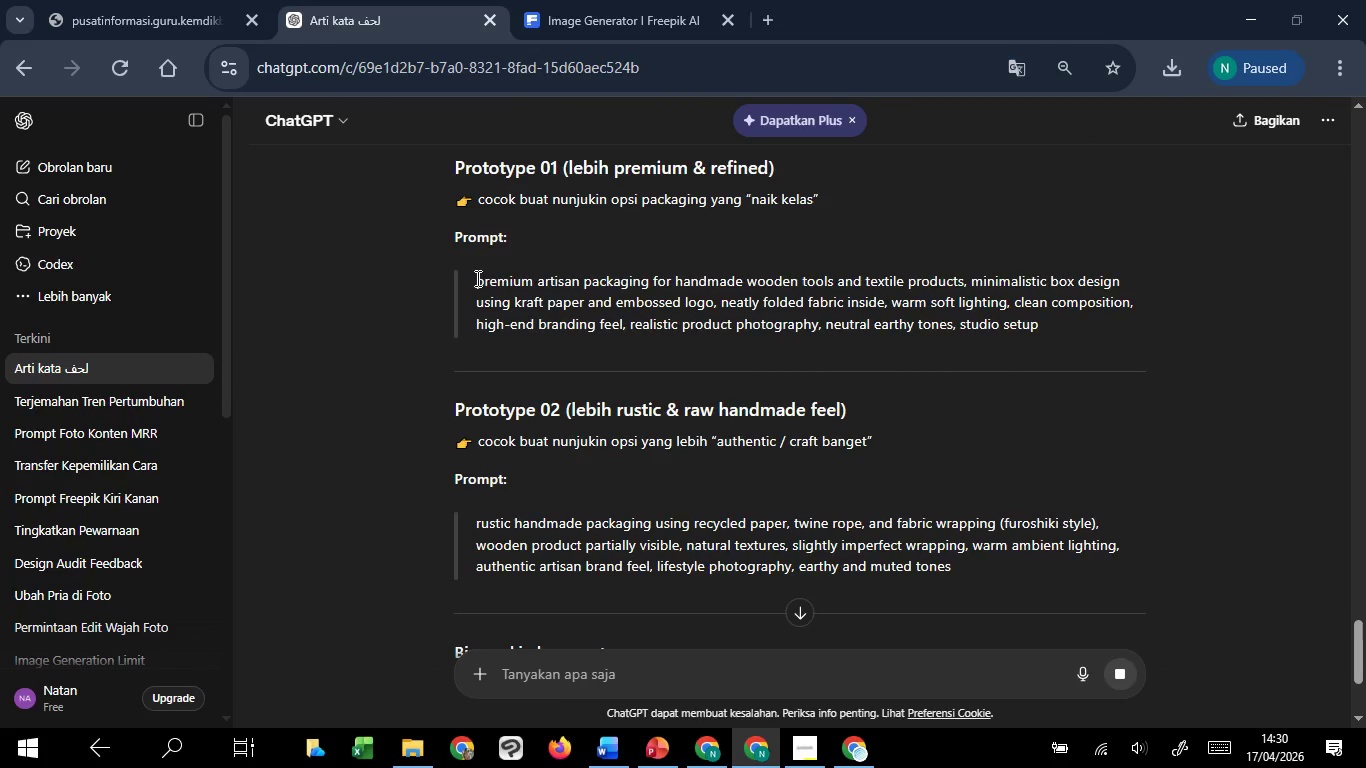 
left_click_drag(start_coordinate=[478, 280], to_coordinate=[1051, 327])
 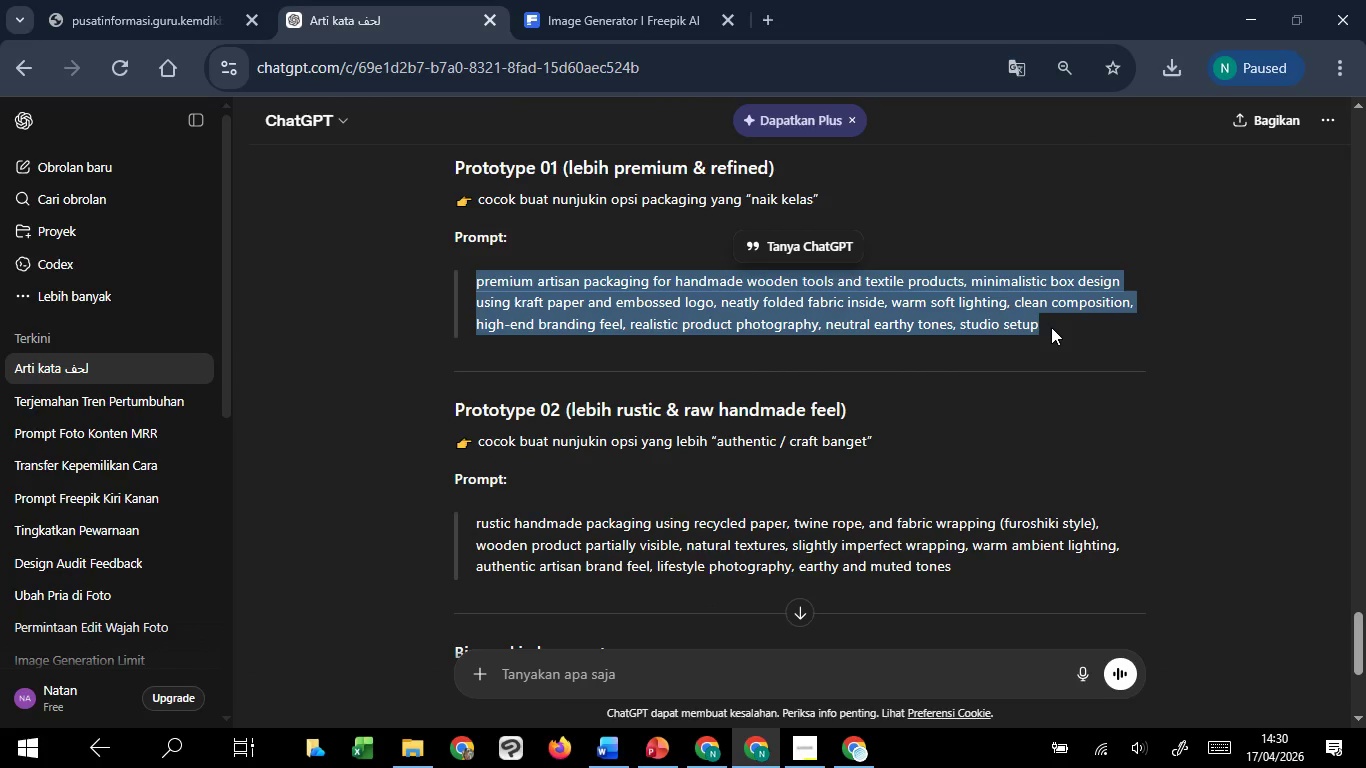 
key(Control+C)
 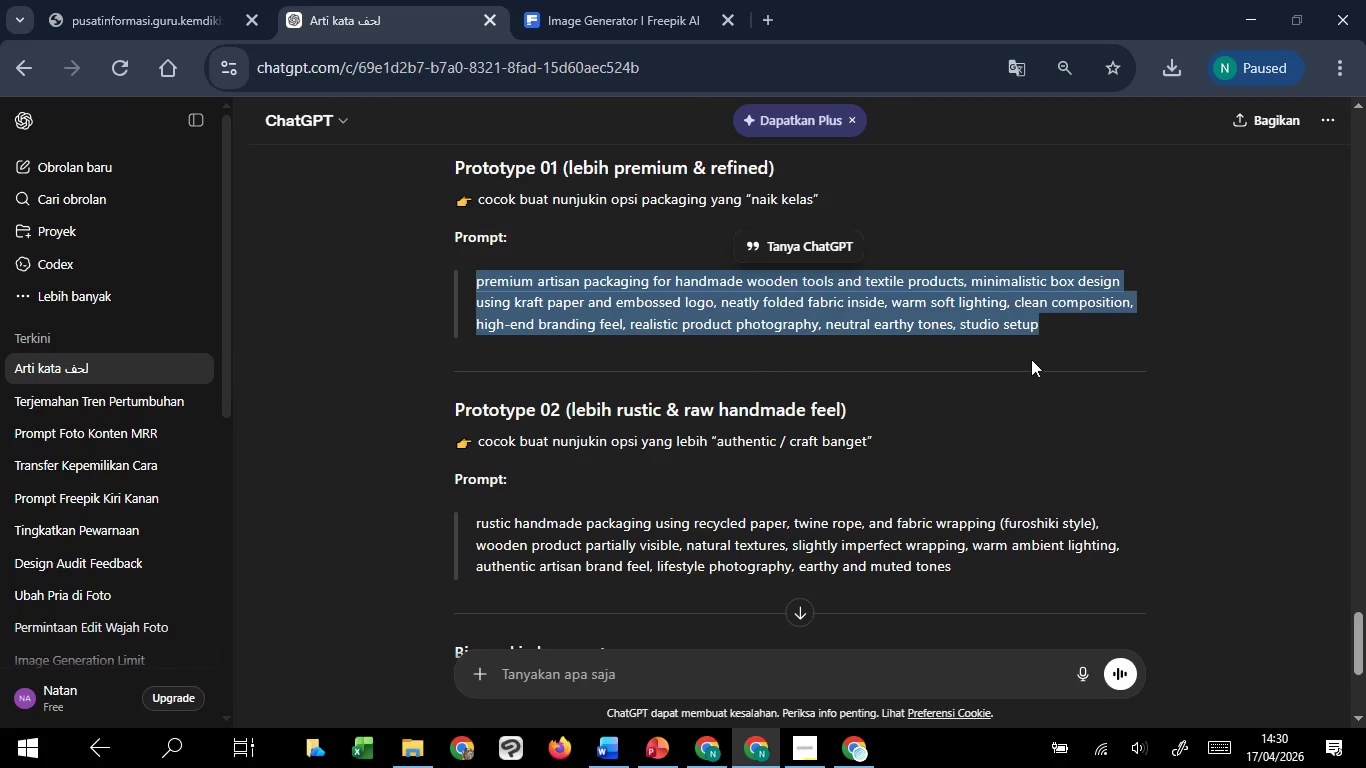 
key(Control+C)
 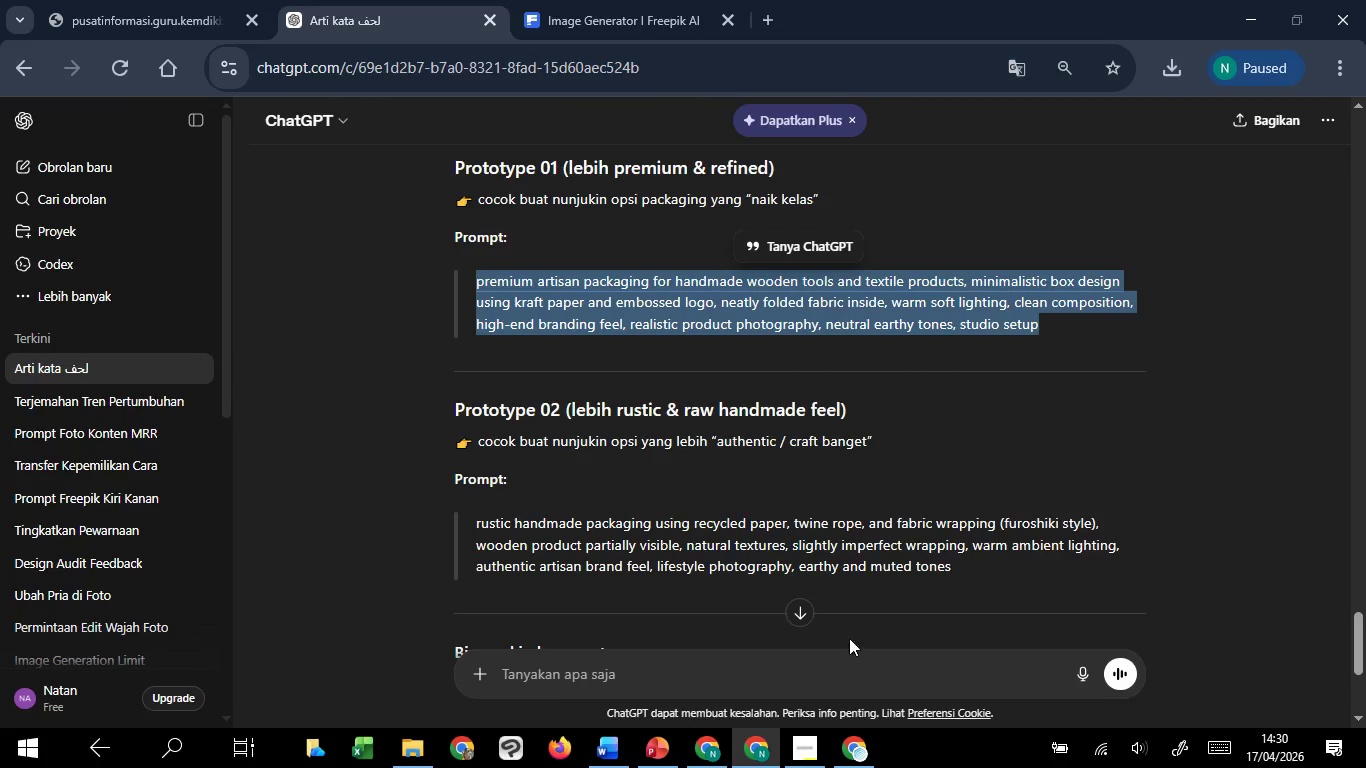 
key(Control+C)
 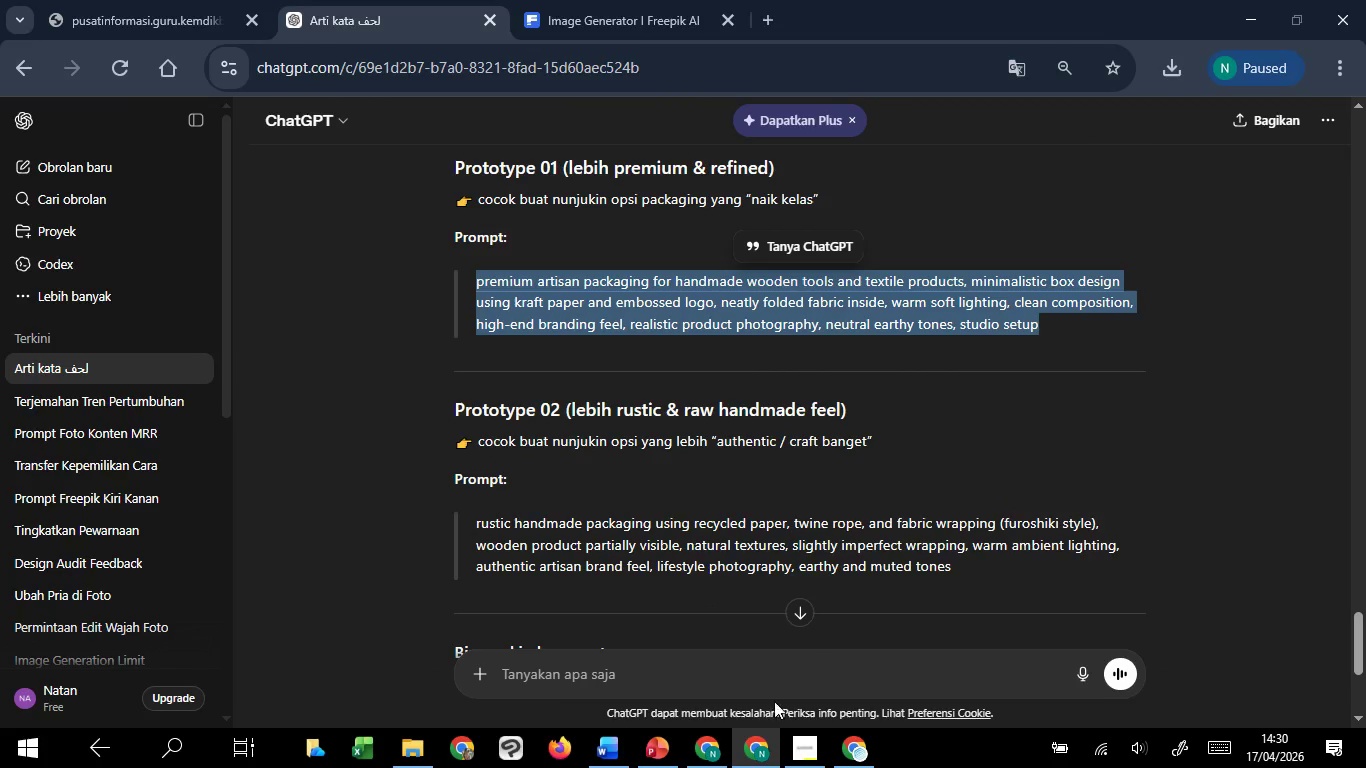 
key(Control+C)
 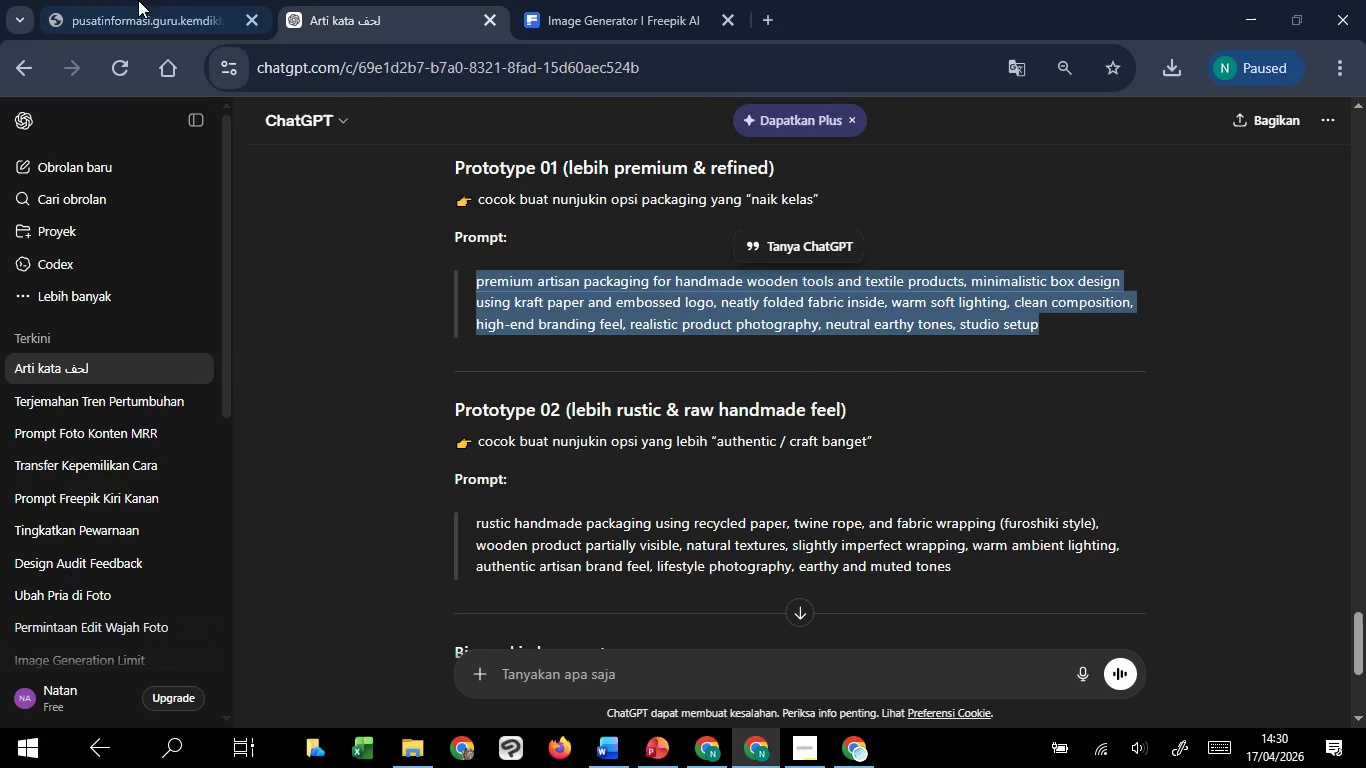 
key(Control+C)
 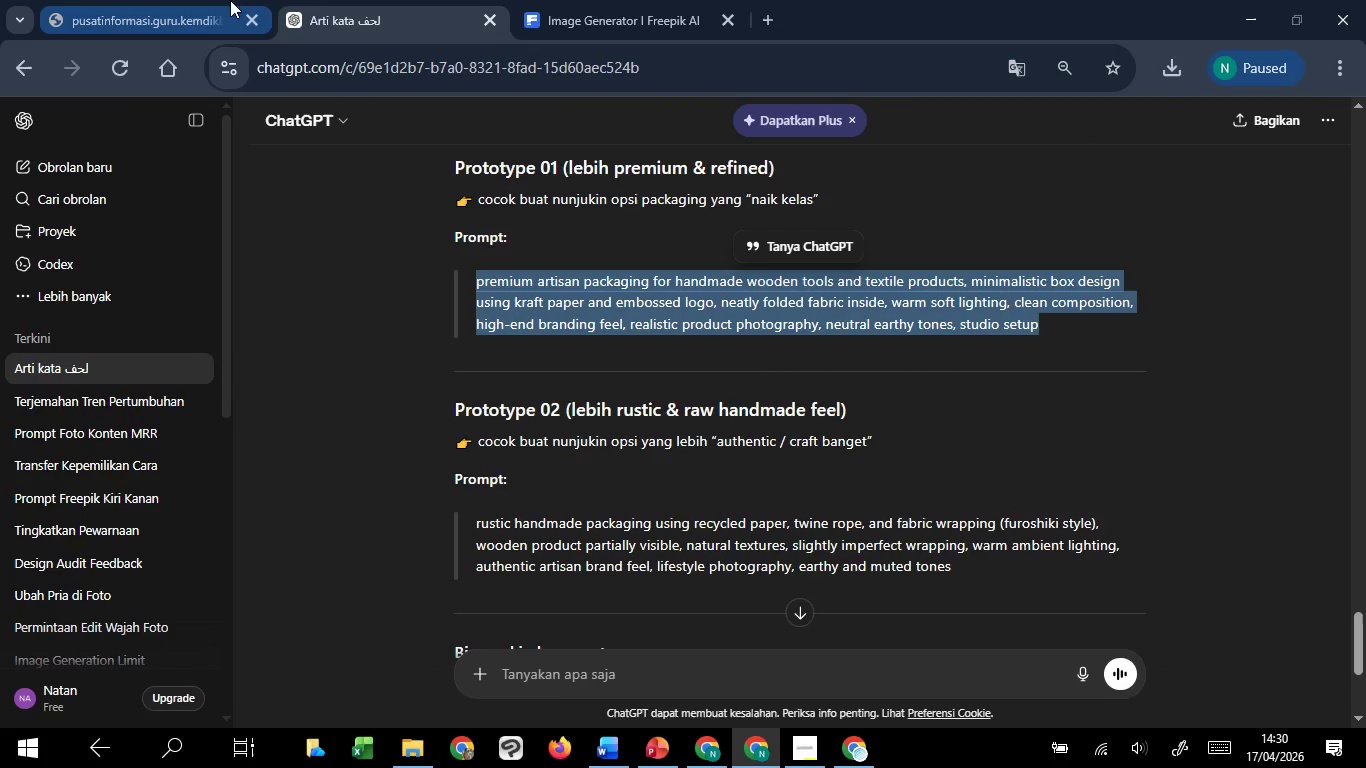 
key(Control+C)
 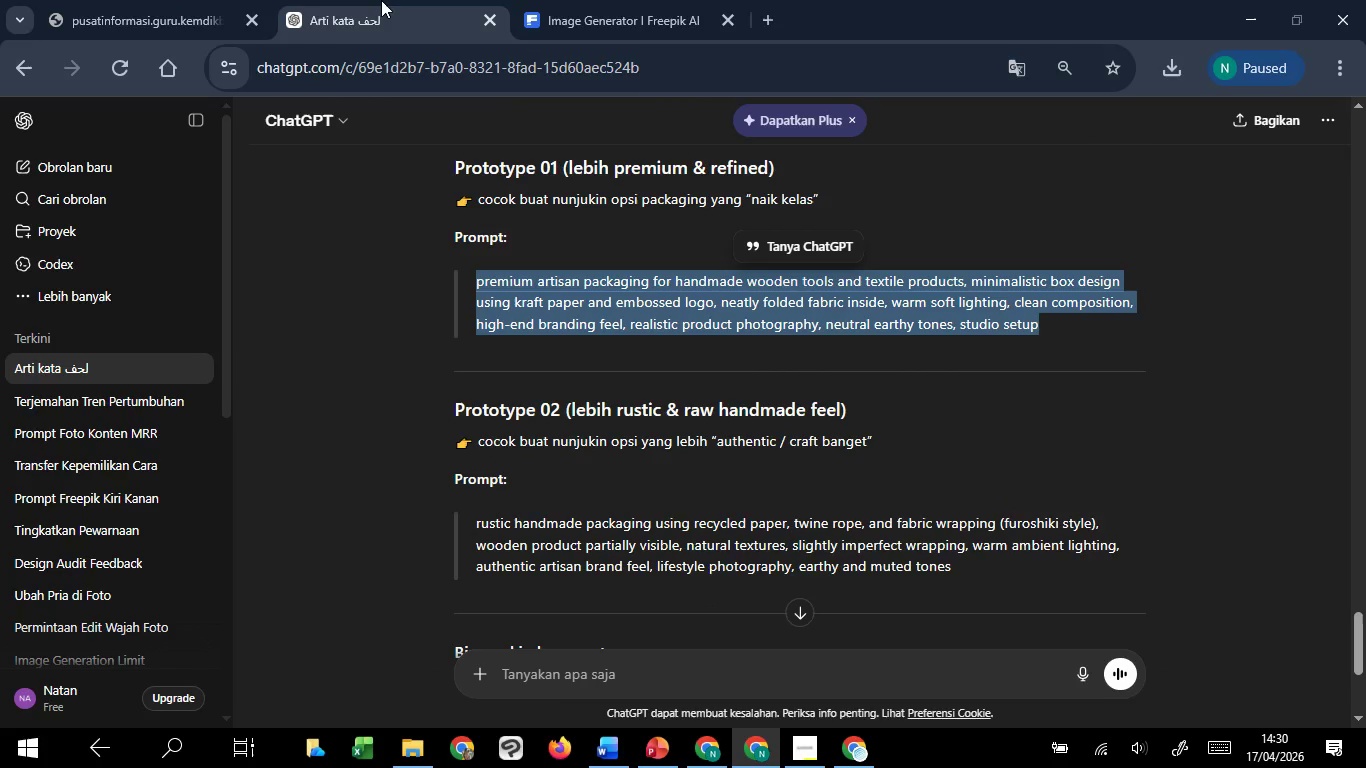 
left_click([381, 0])
 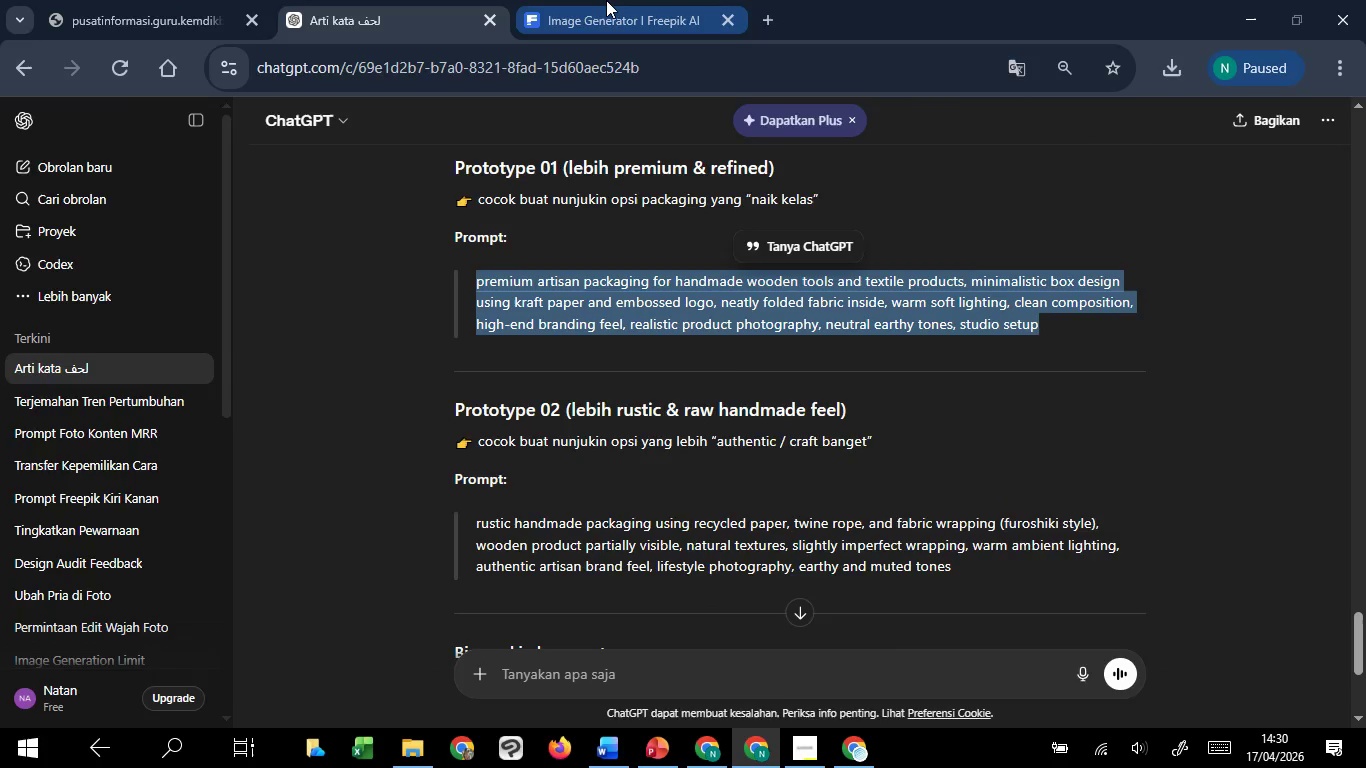 
left_click([606, 0])
 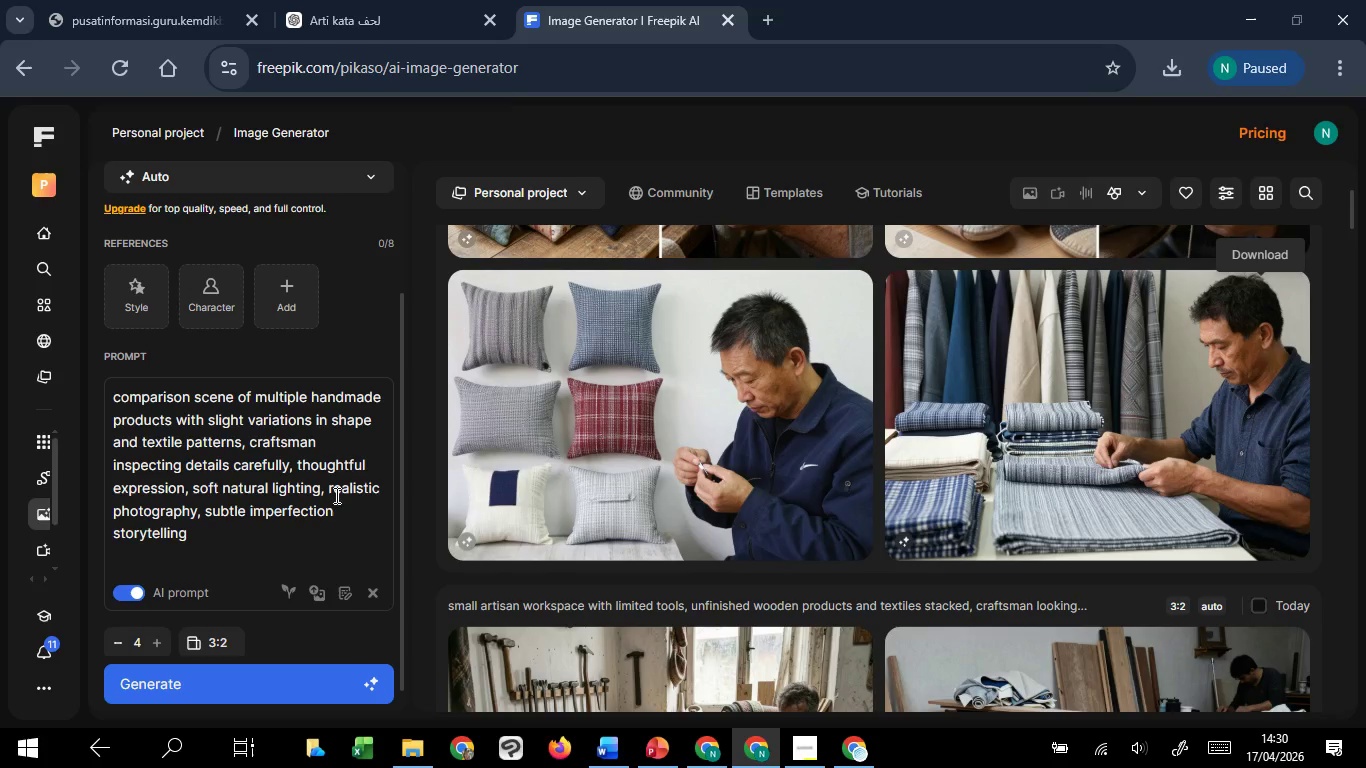 
left_click([348, 517])
 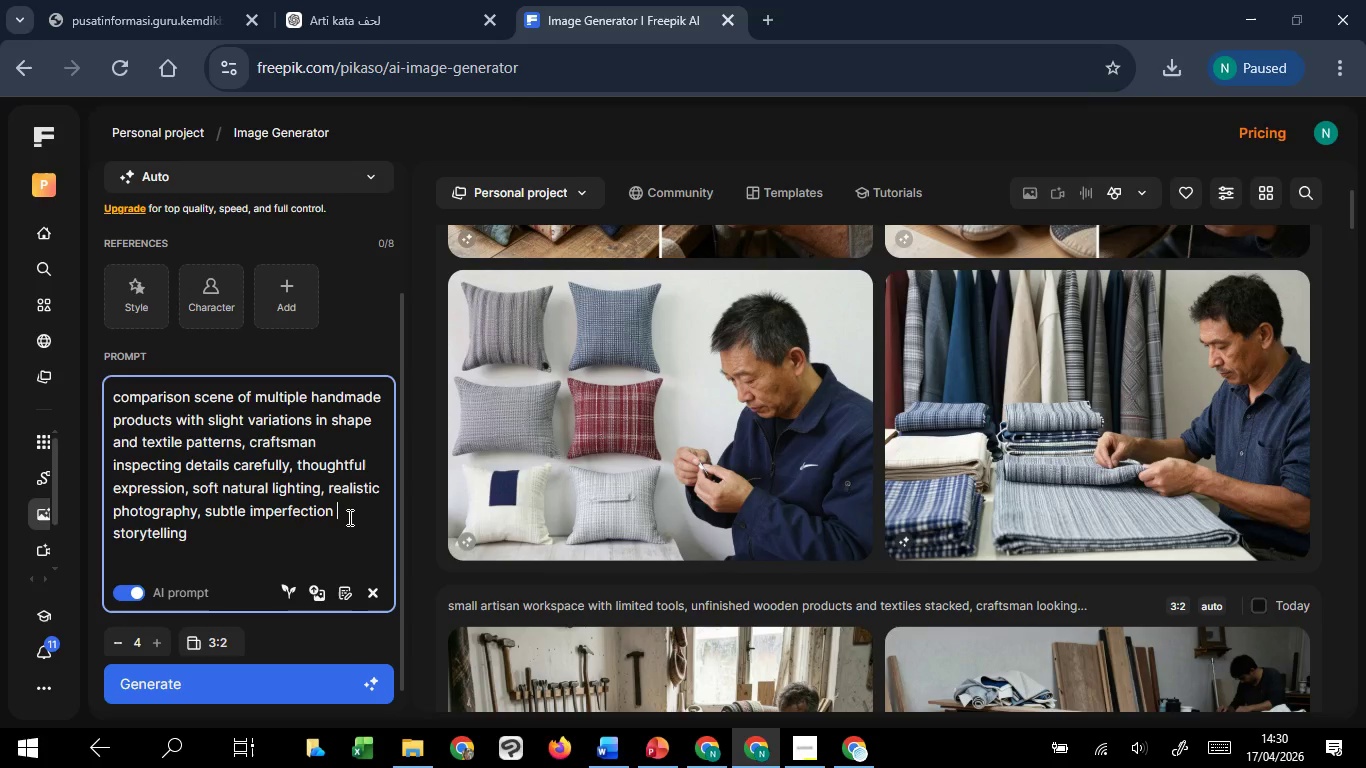 
key(Control+A)
 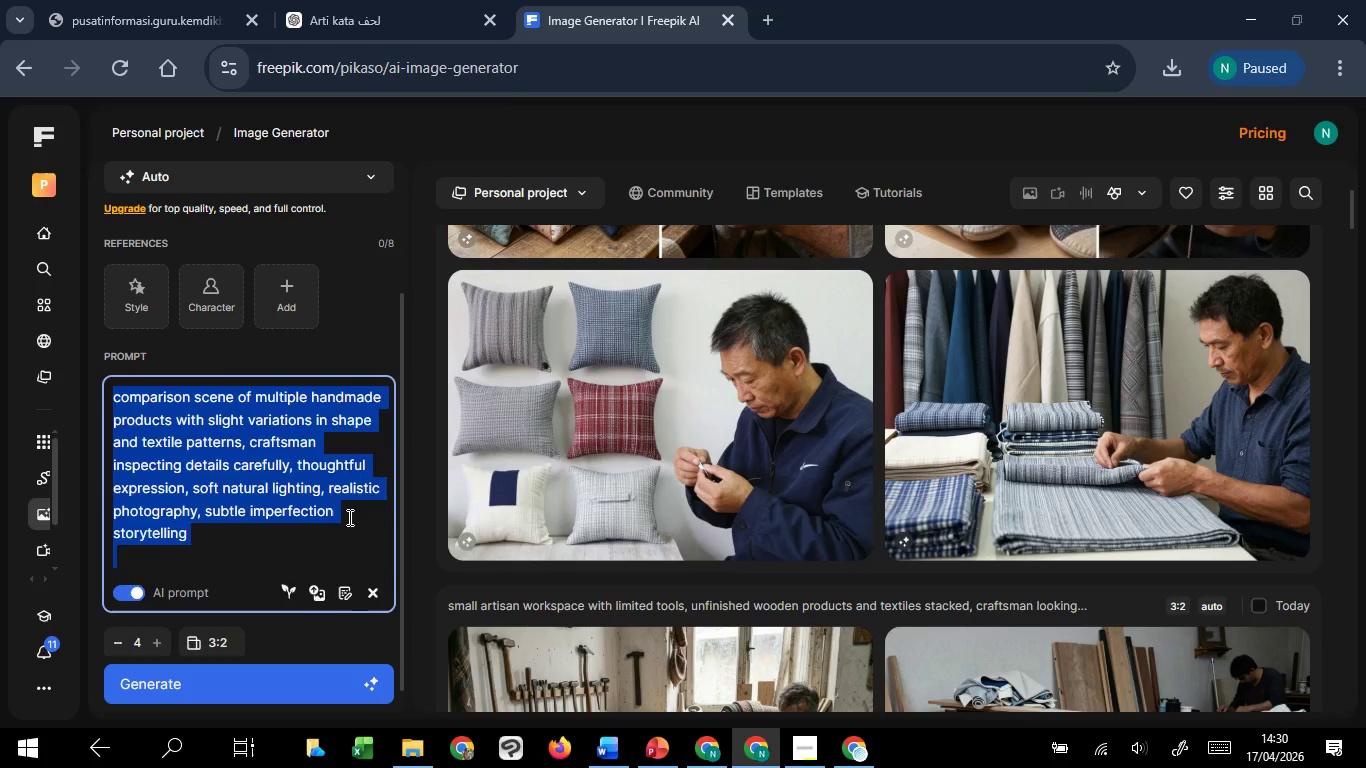 
key(Control+V)
 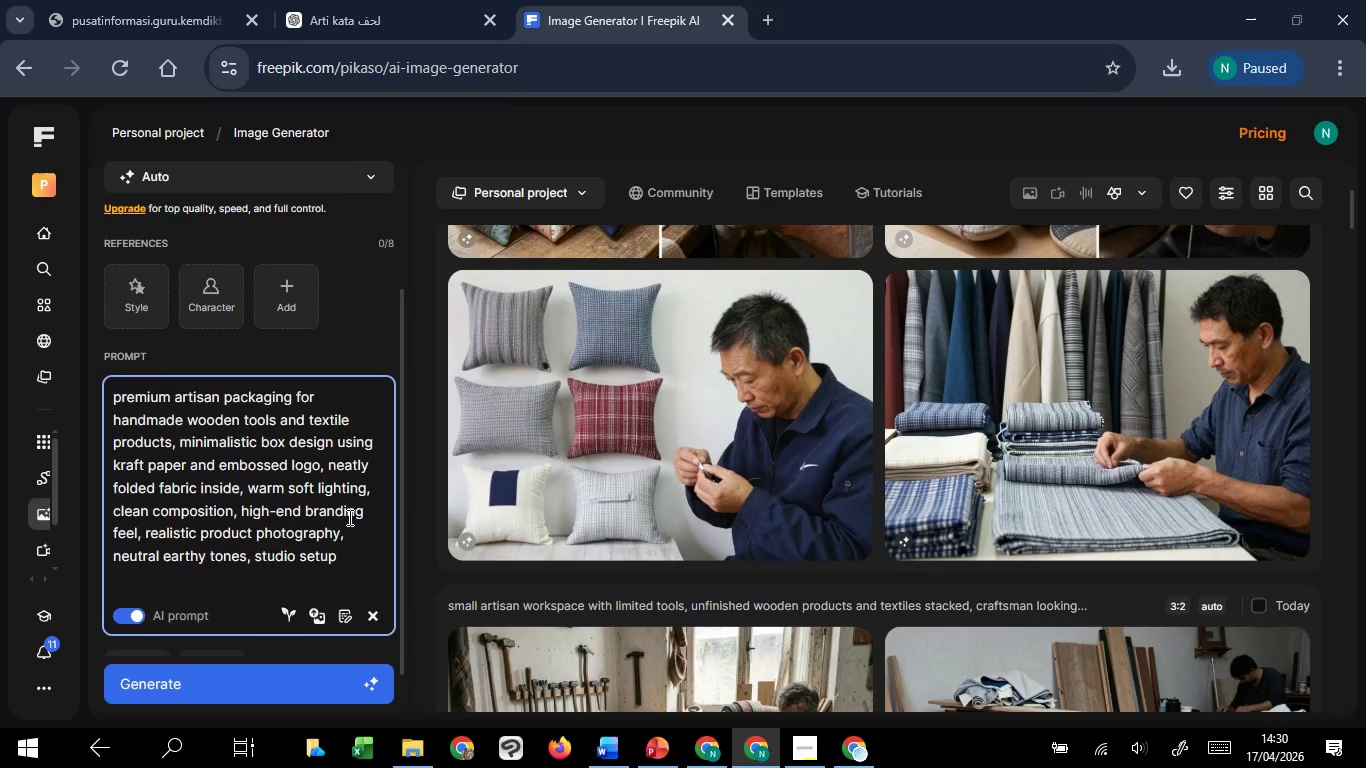 
key(Enter)
 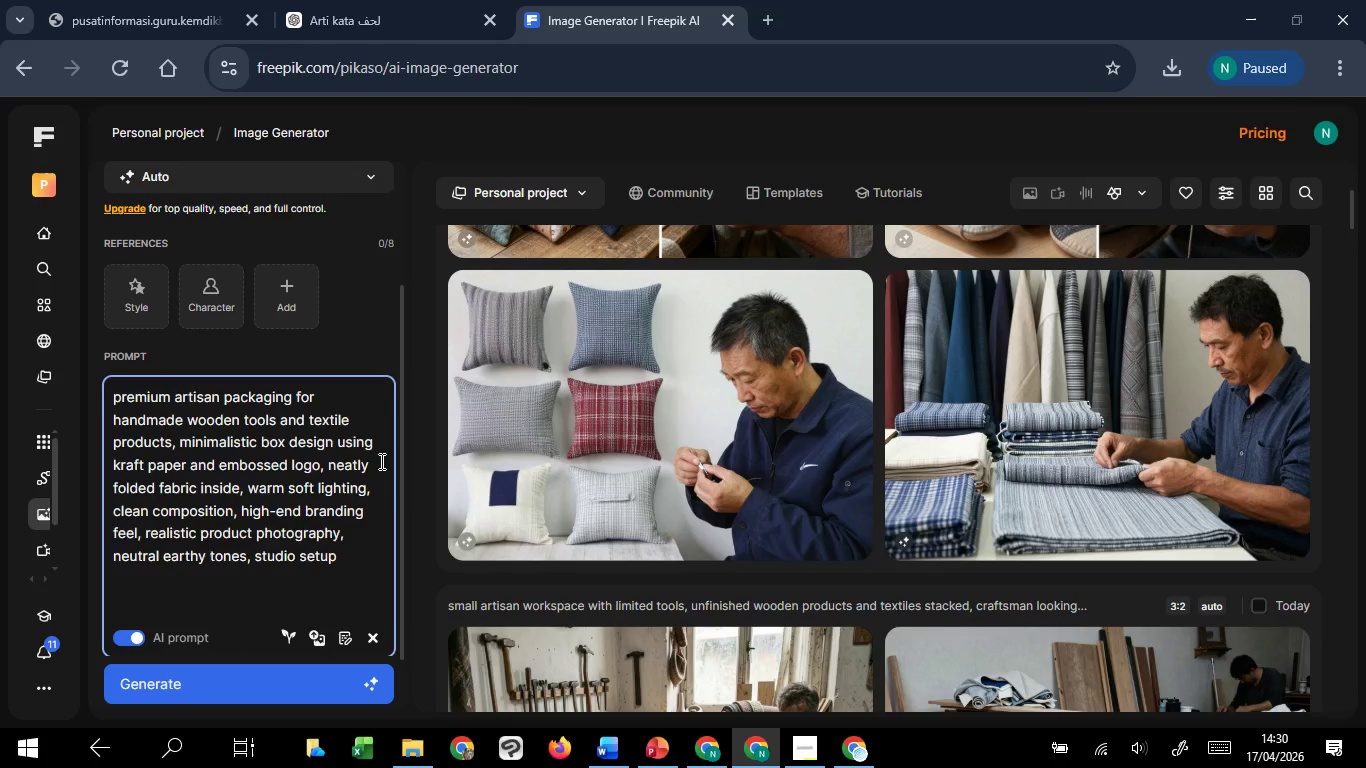 
left_click([300, 666])
 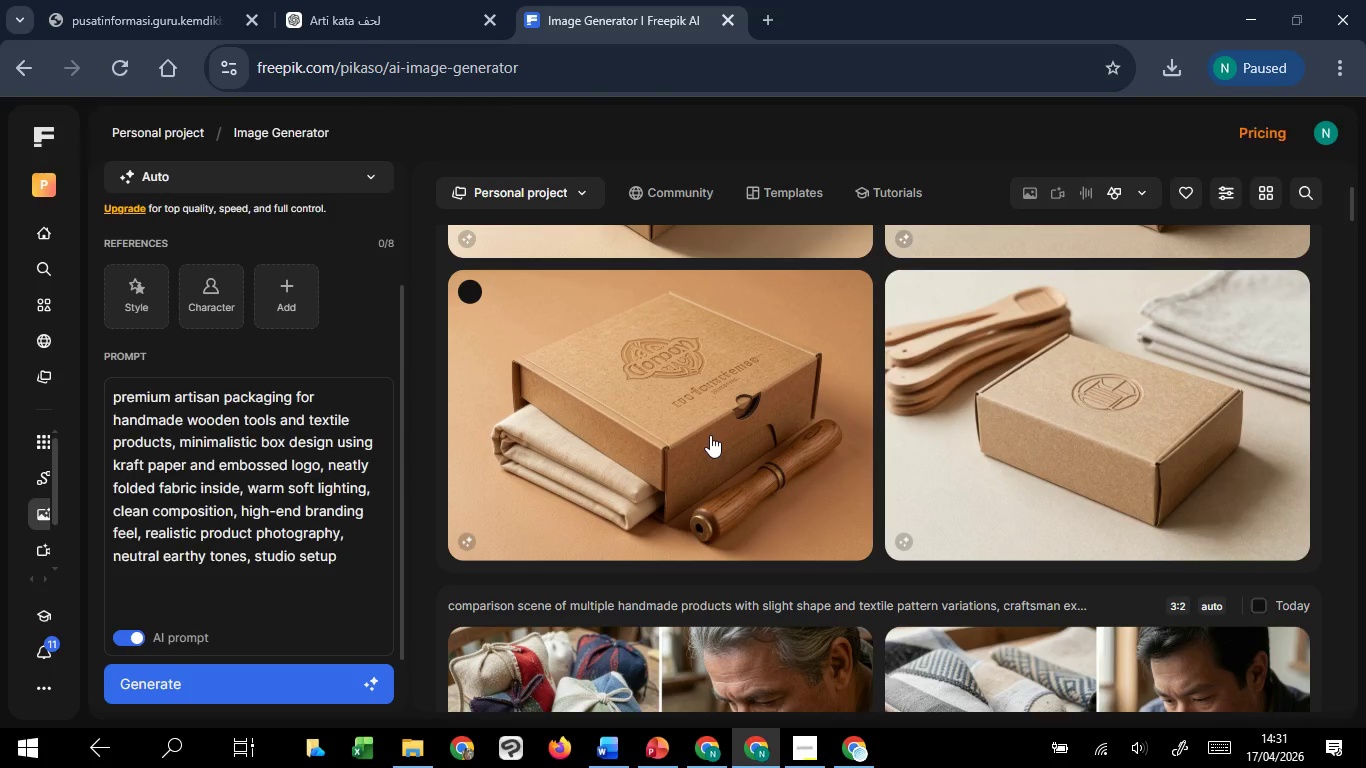 
wait(25.8)
 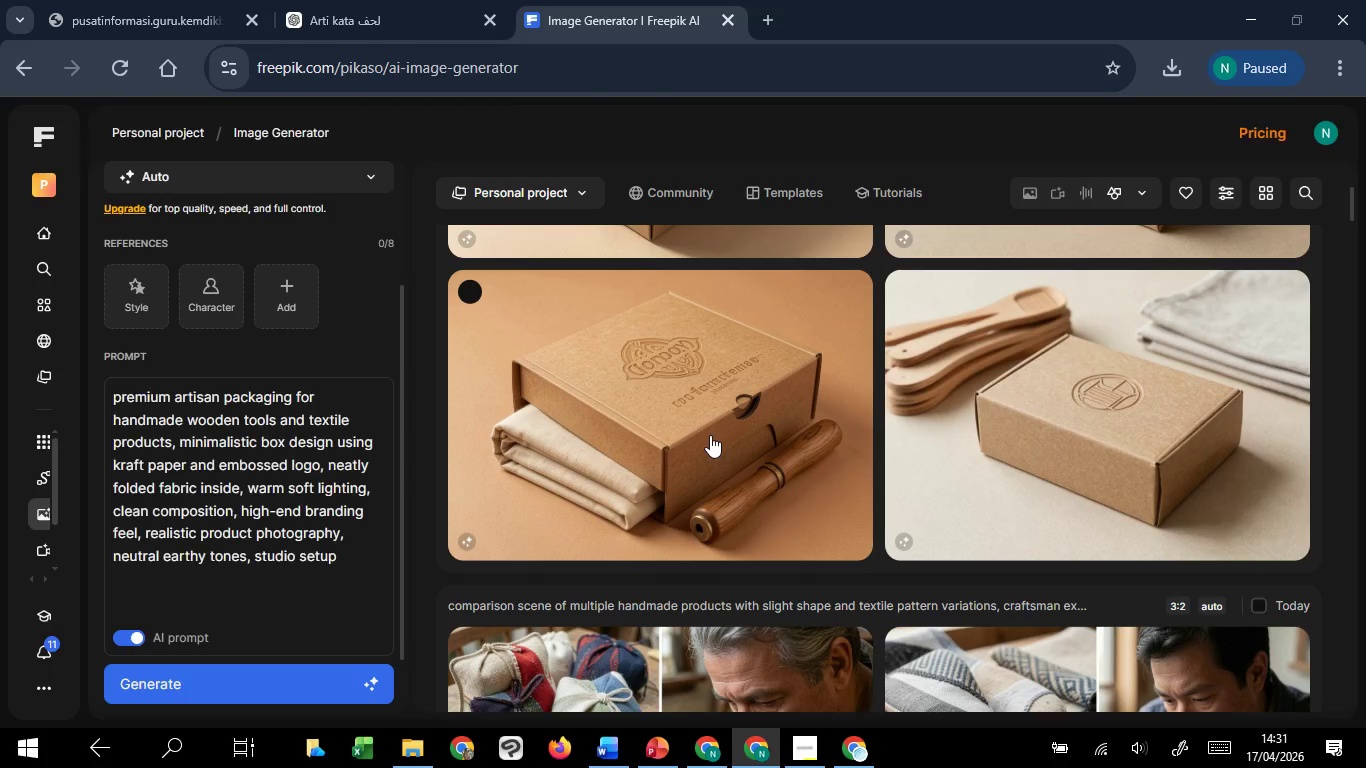 
scroll: coordinate [710, 435], scroll_direction: up, amount: 1.0
 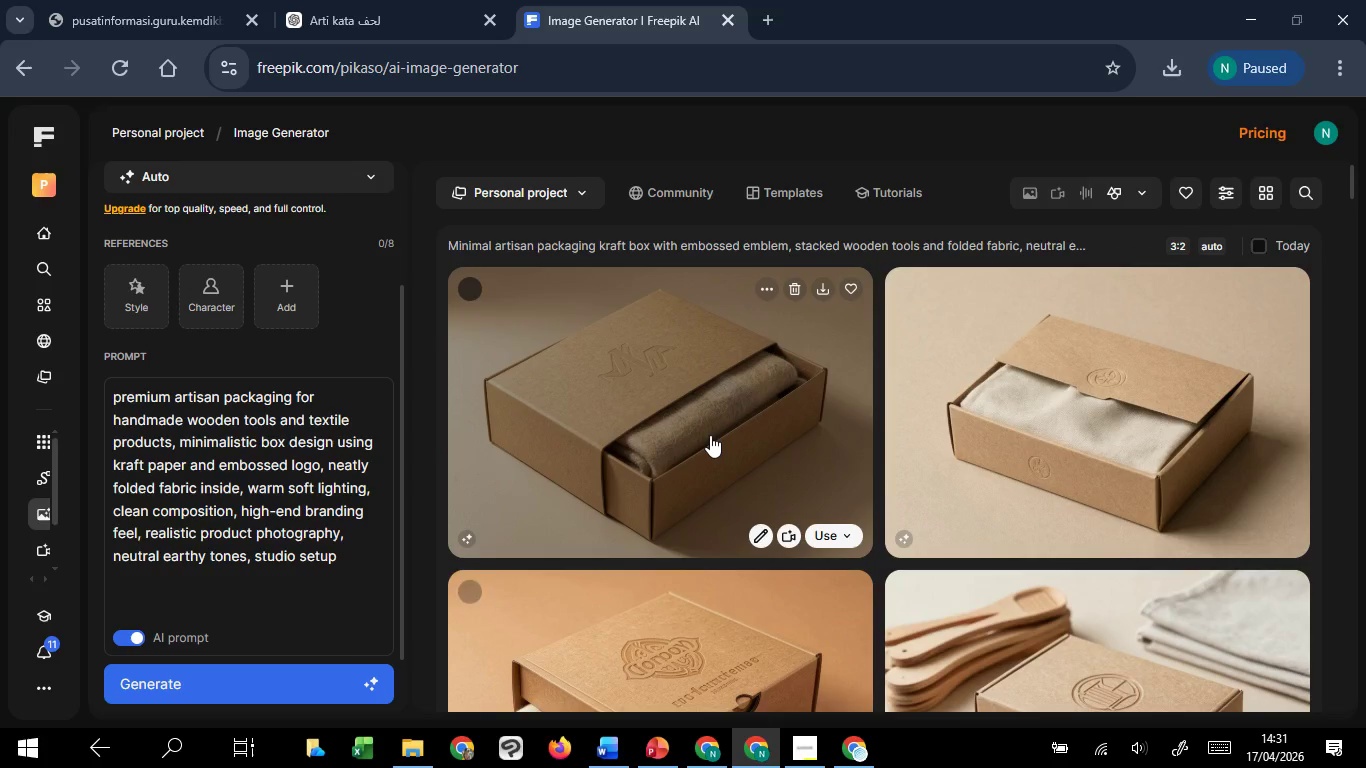 
scroll: coordinate [710, 435], scroll_direction: down, amount: 1.0
 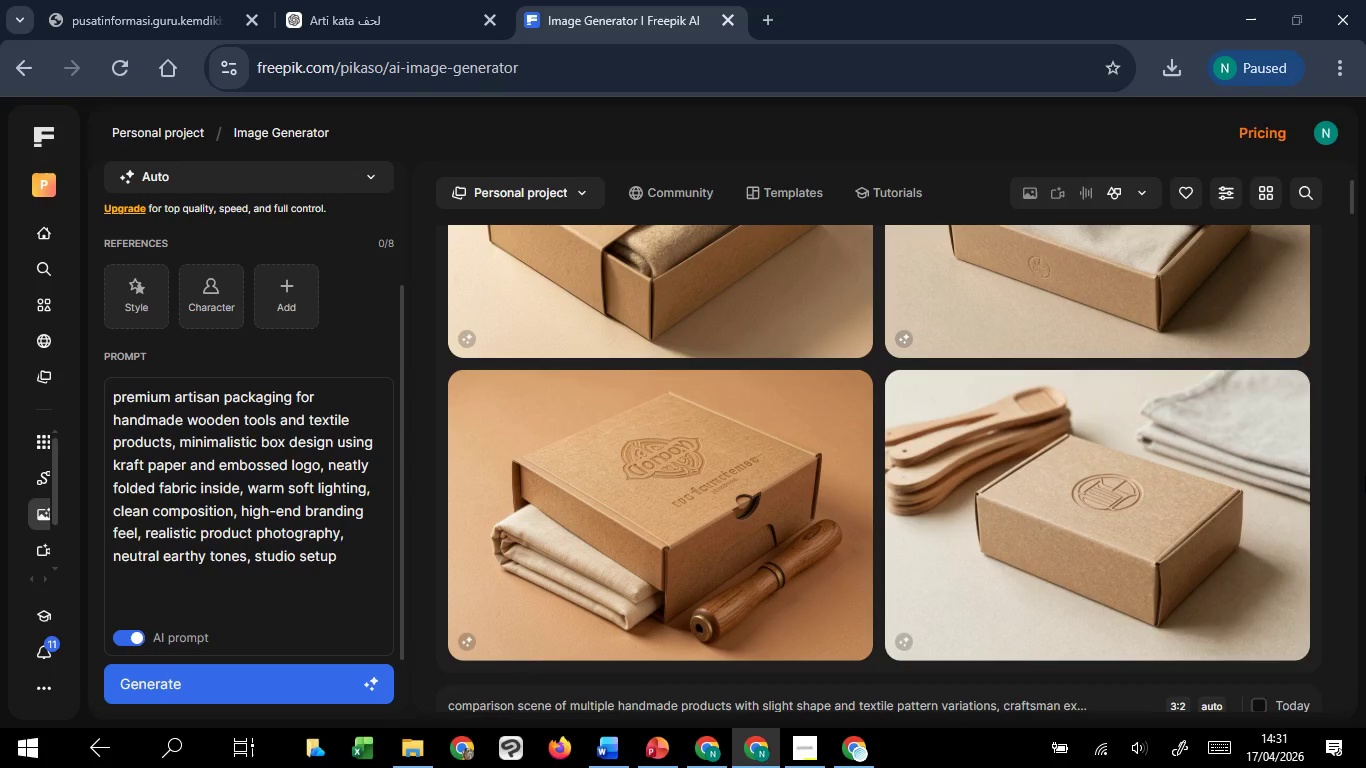 
wait(9.62)
 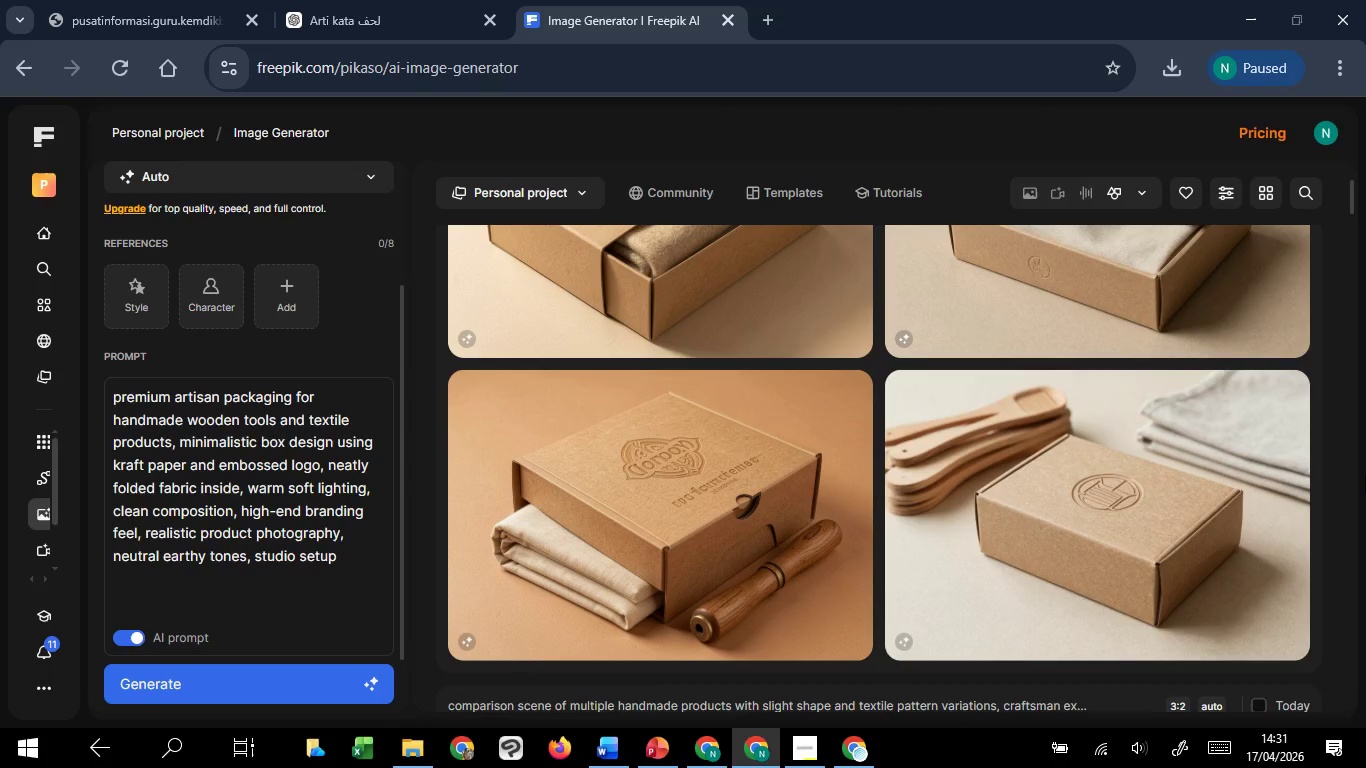 
left_click([1261, 393])
 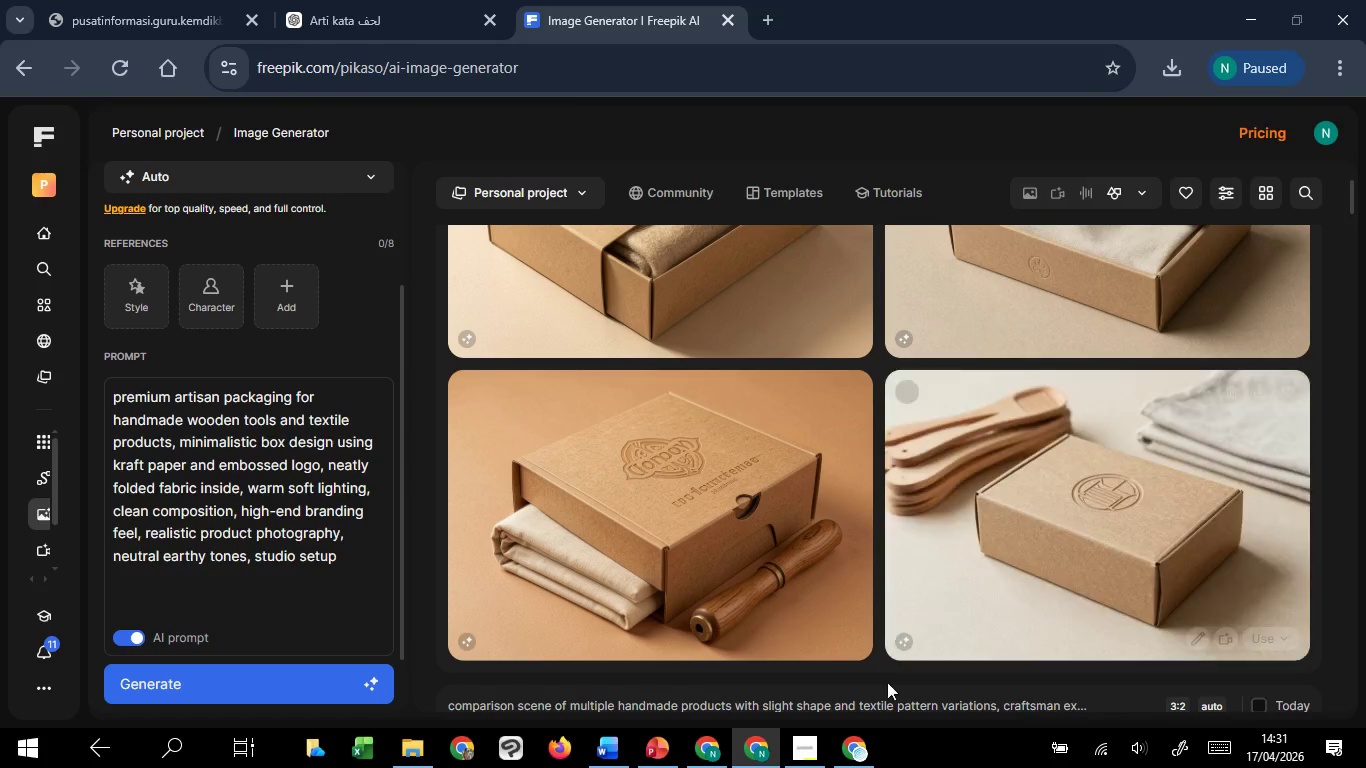 
wait(5.73)
 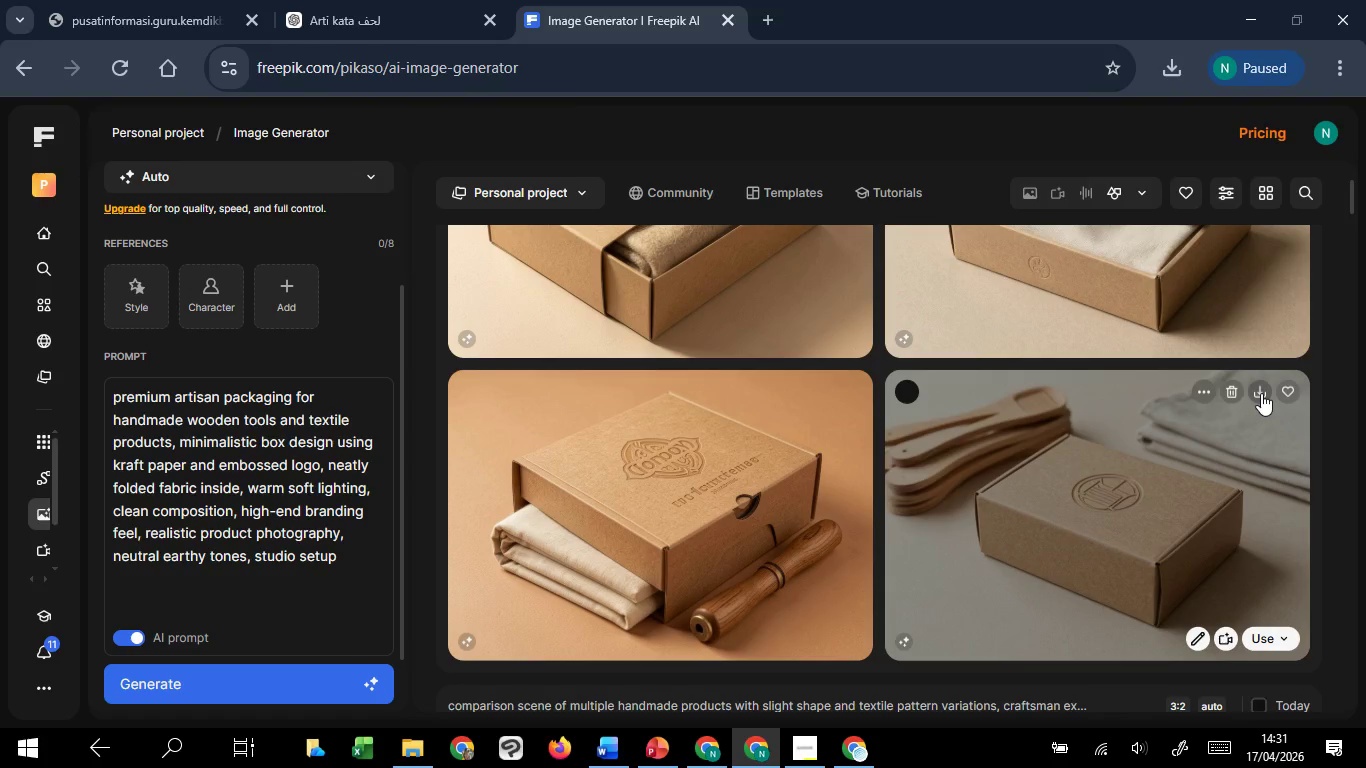 
mouse_move([717, 724])
 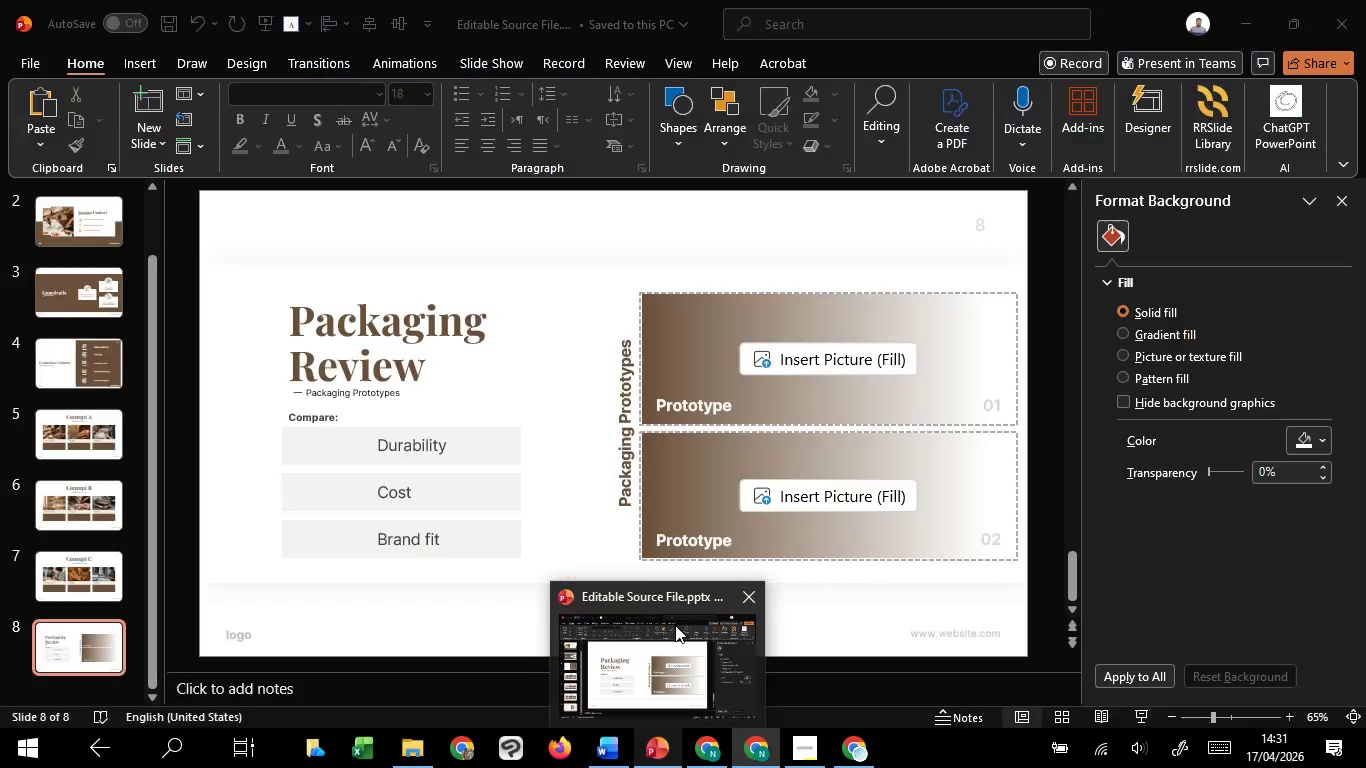 
left_click([675, 625])
 